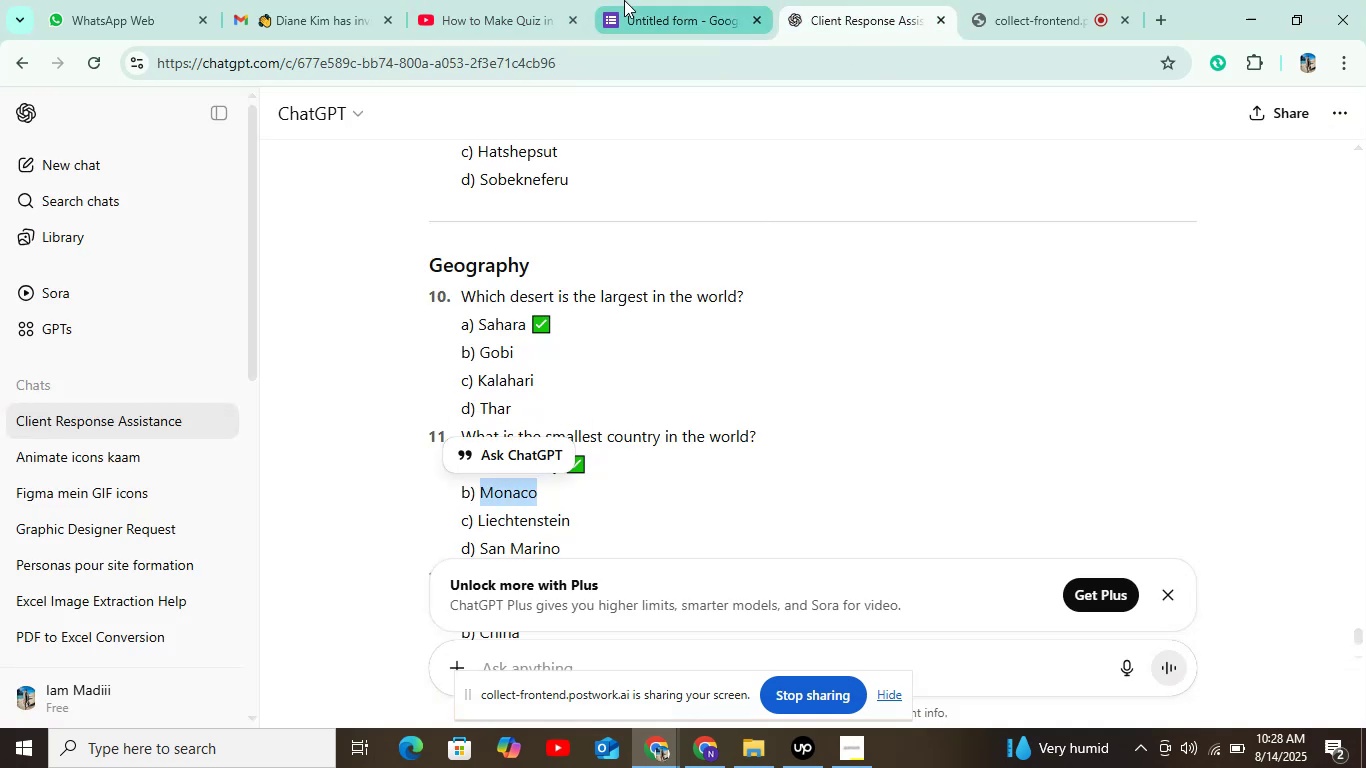 
hold_key(key=C, duration=0.39)
 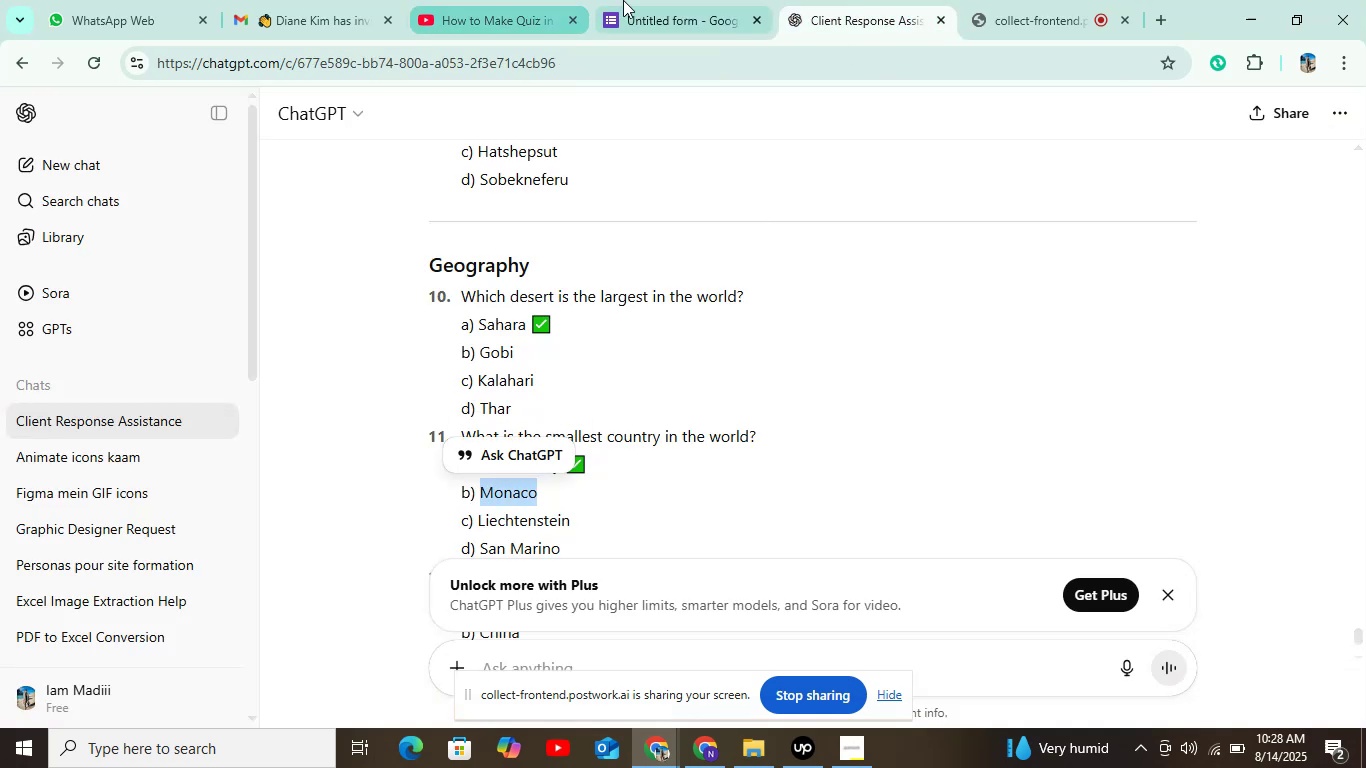 
left_click([624, 0])
 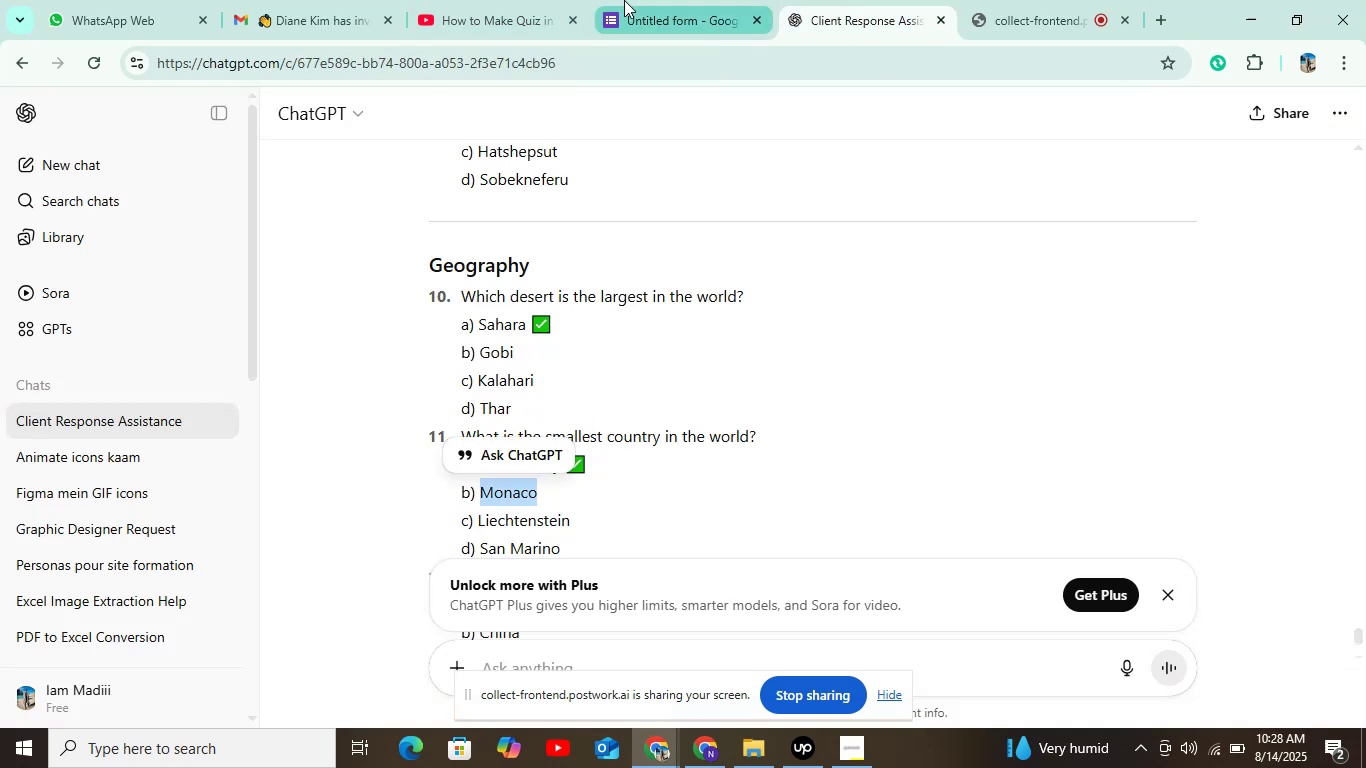 
key(Control+V)
 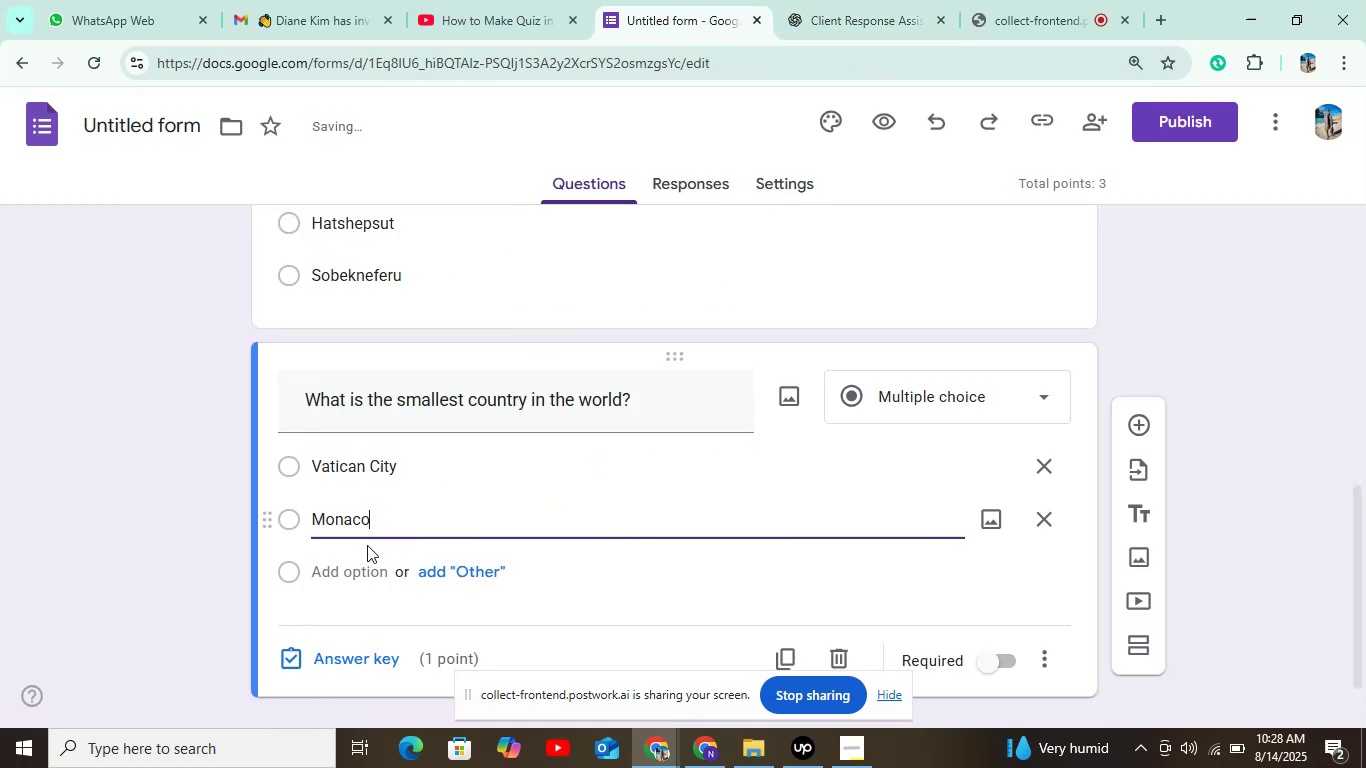 
left_click([361, 564])
 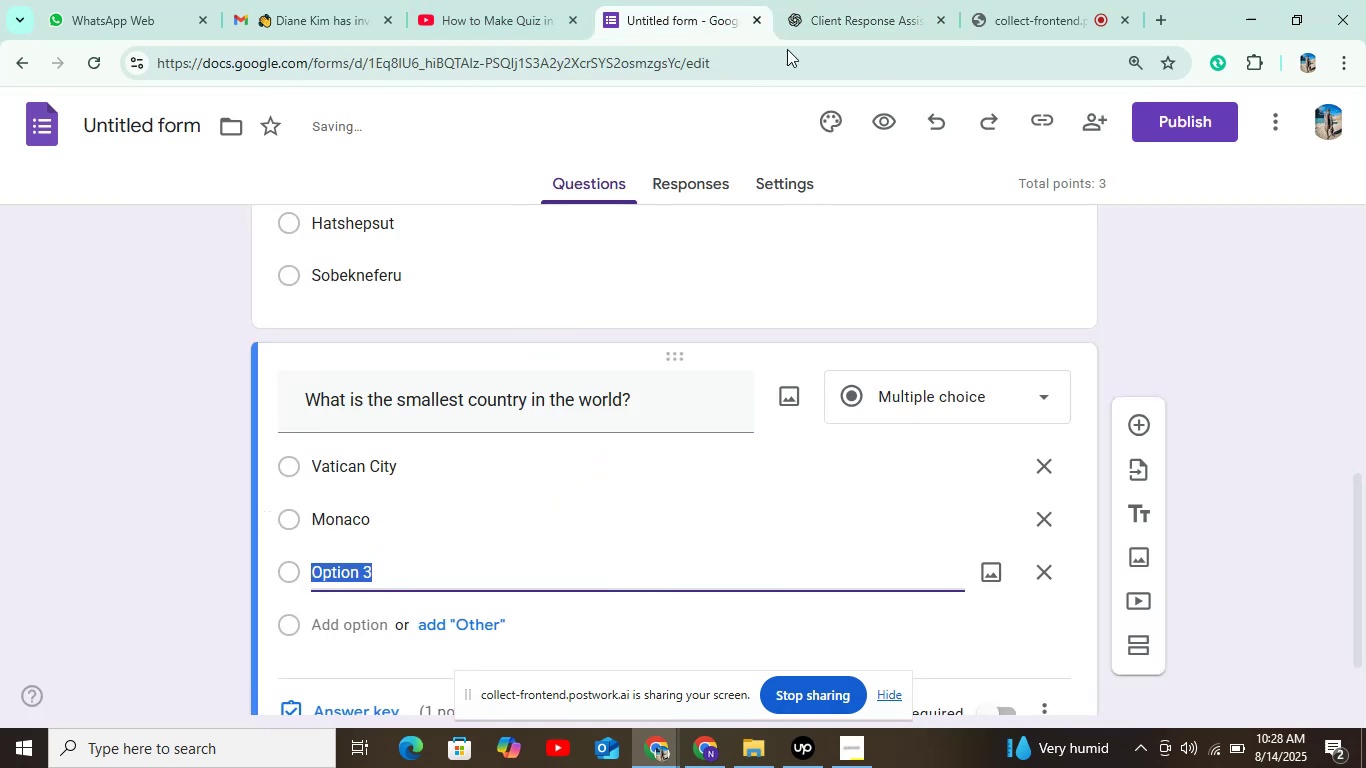 
left_click([825, 3])
 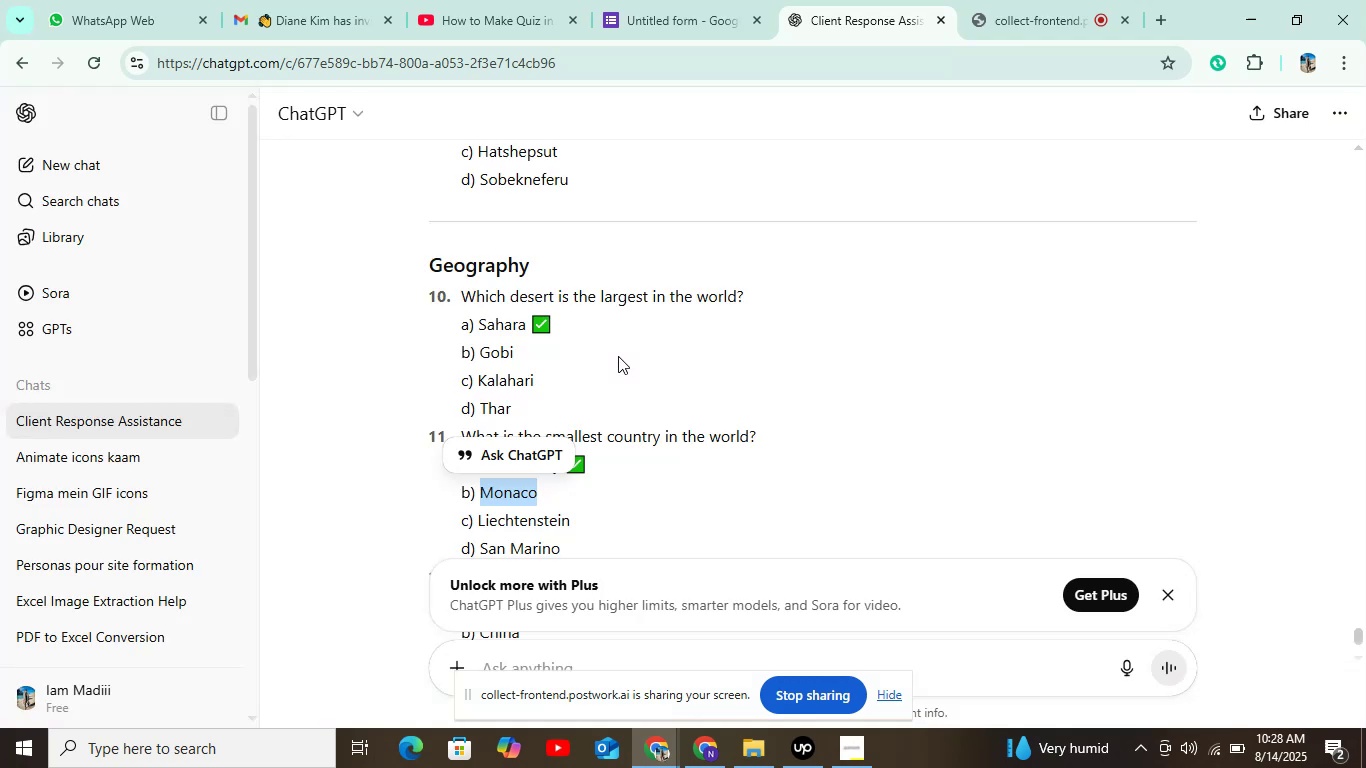 
left_click_drag(start_coordinate=[475, 518], to_coordinate=[633, 518])
 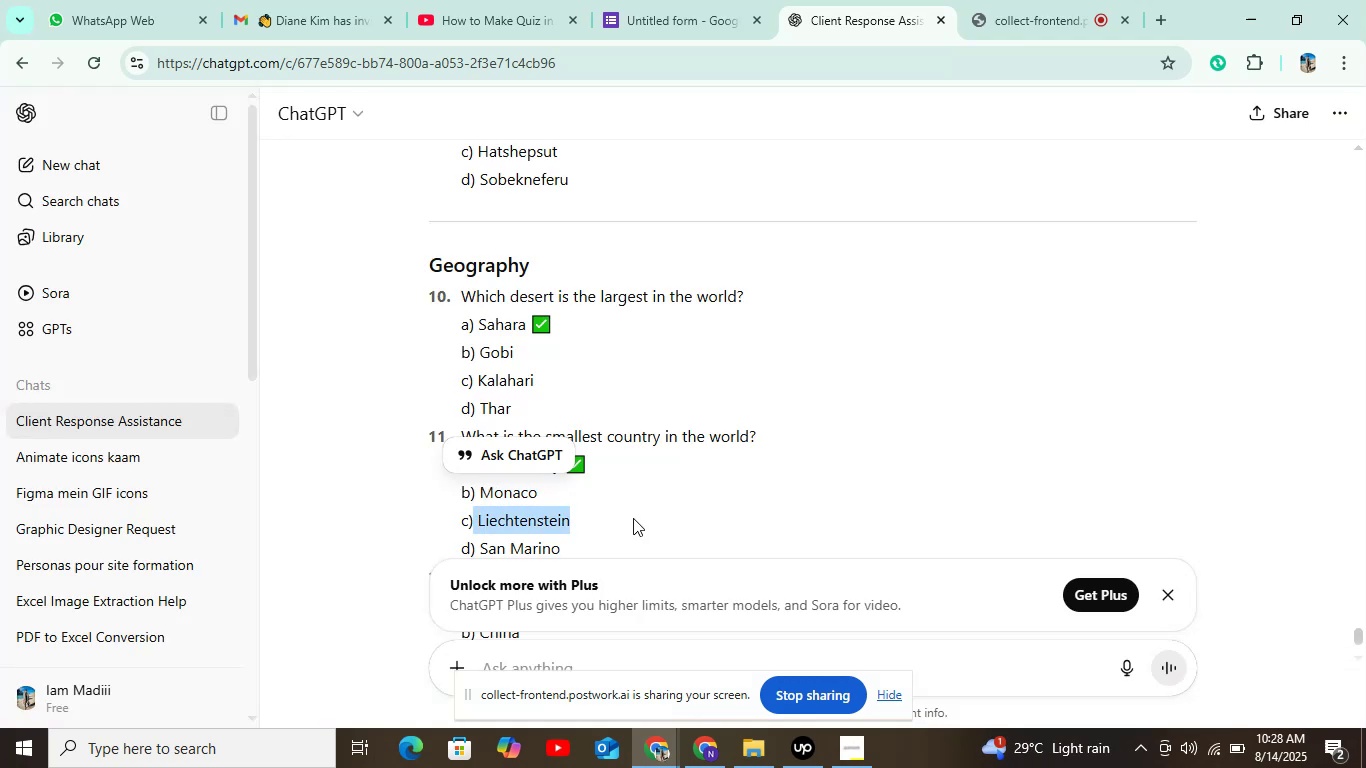 
key(Control+C)
 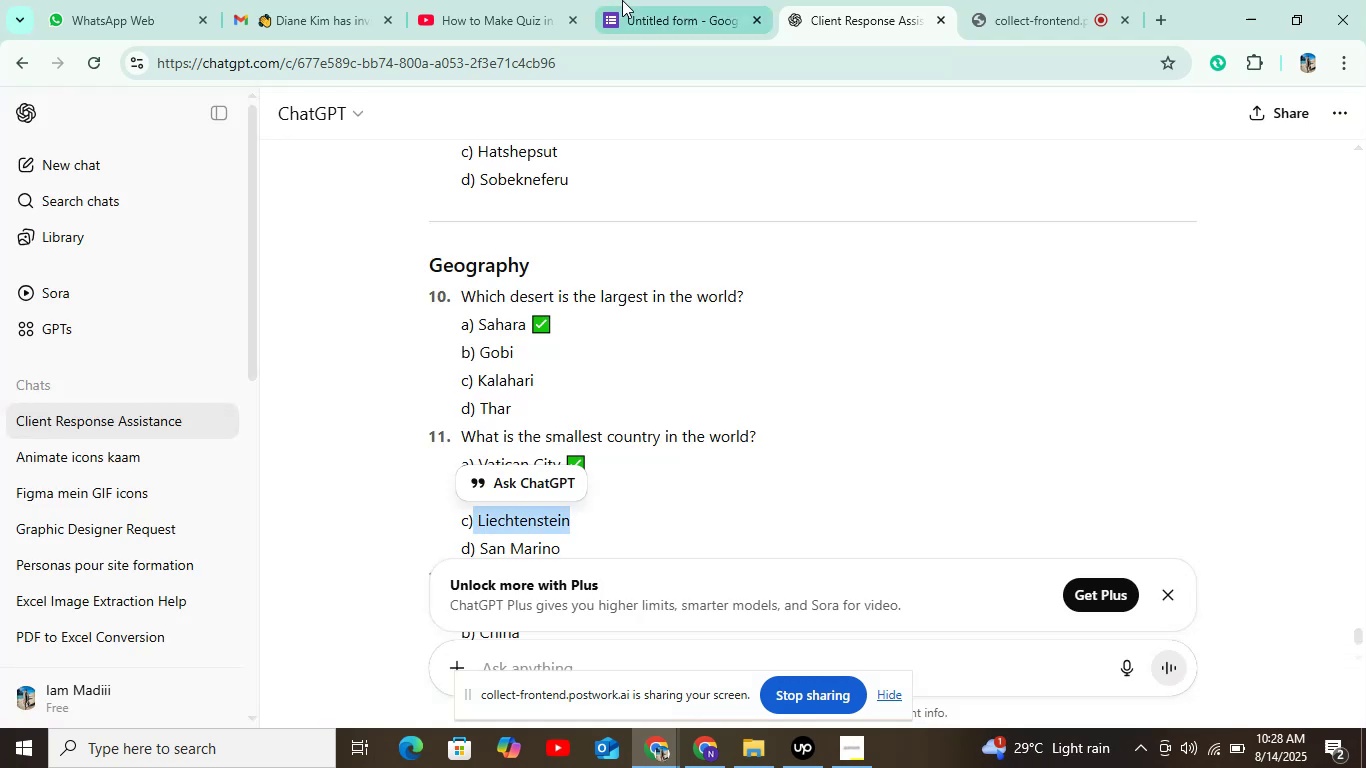 
left_click([633, 0])
 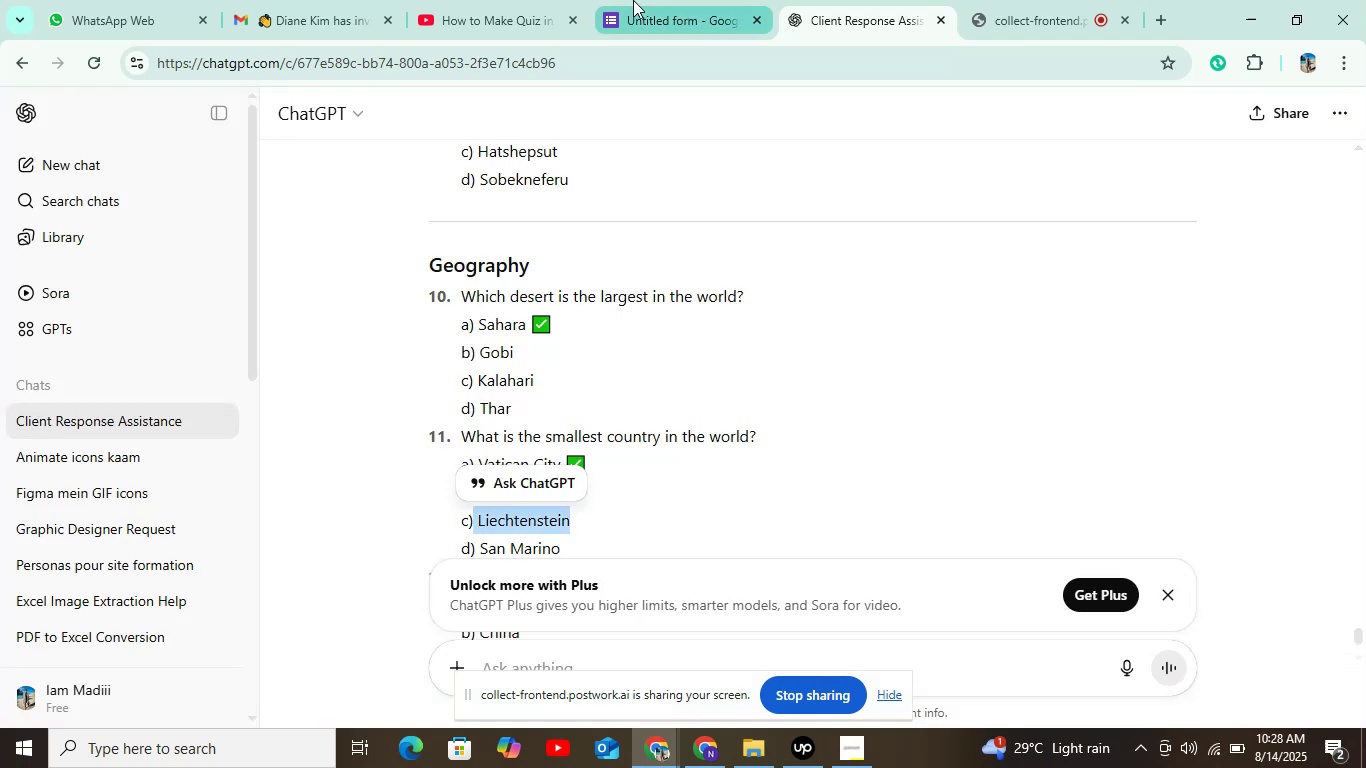 
key(Control+V)
 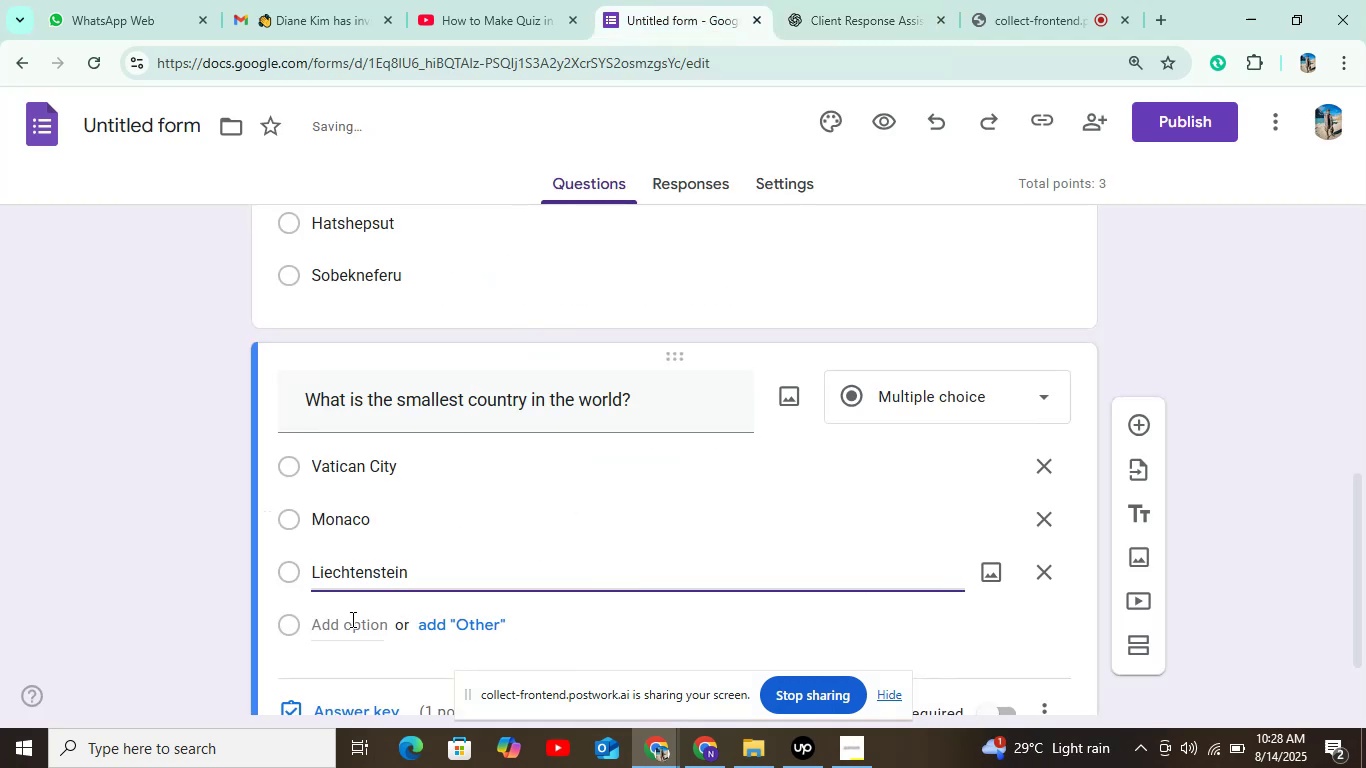 
left_click([352, 629])
 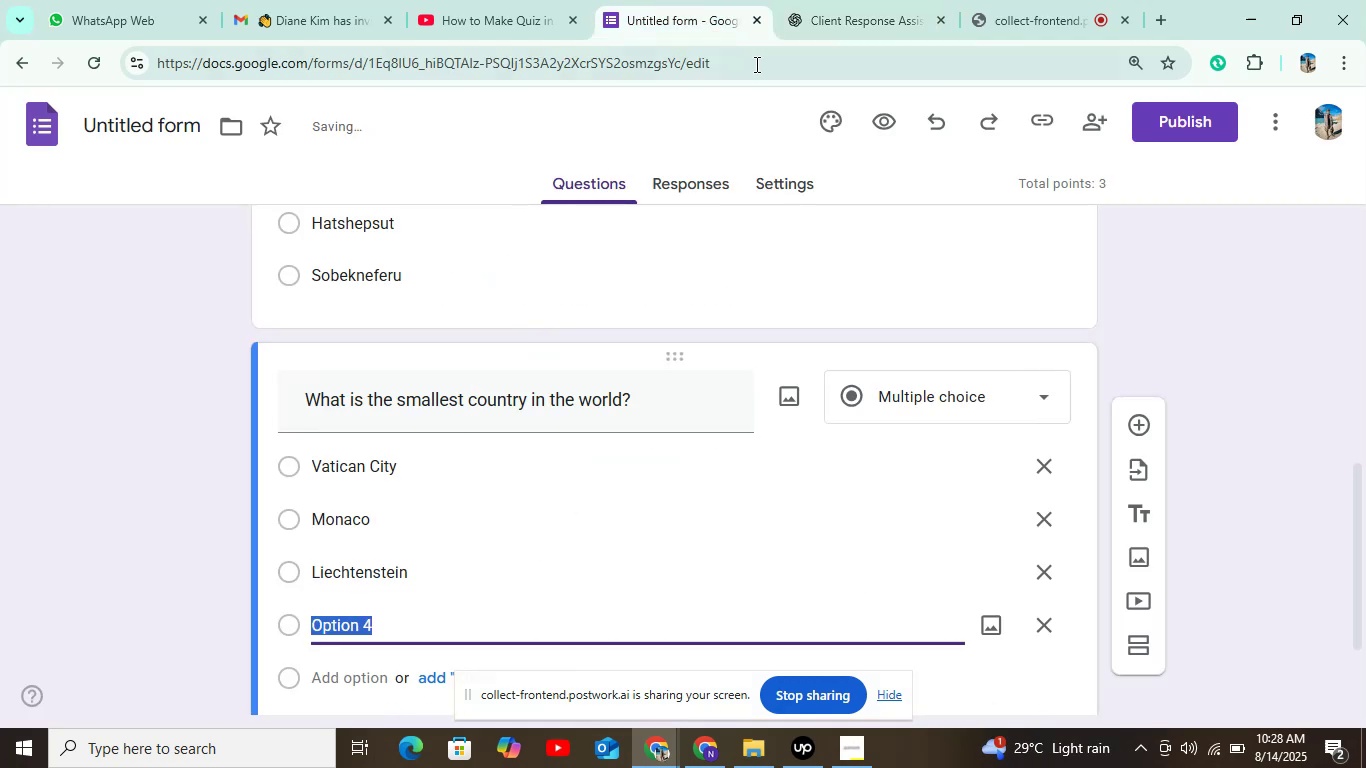 
left_click([848, 11])
 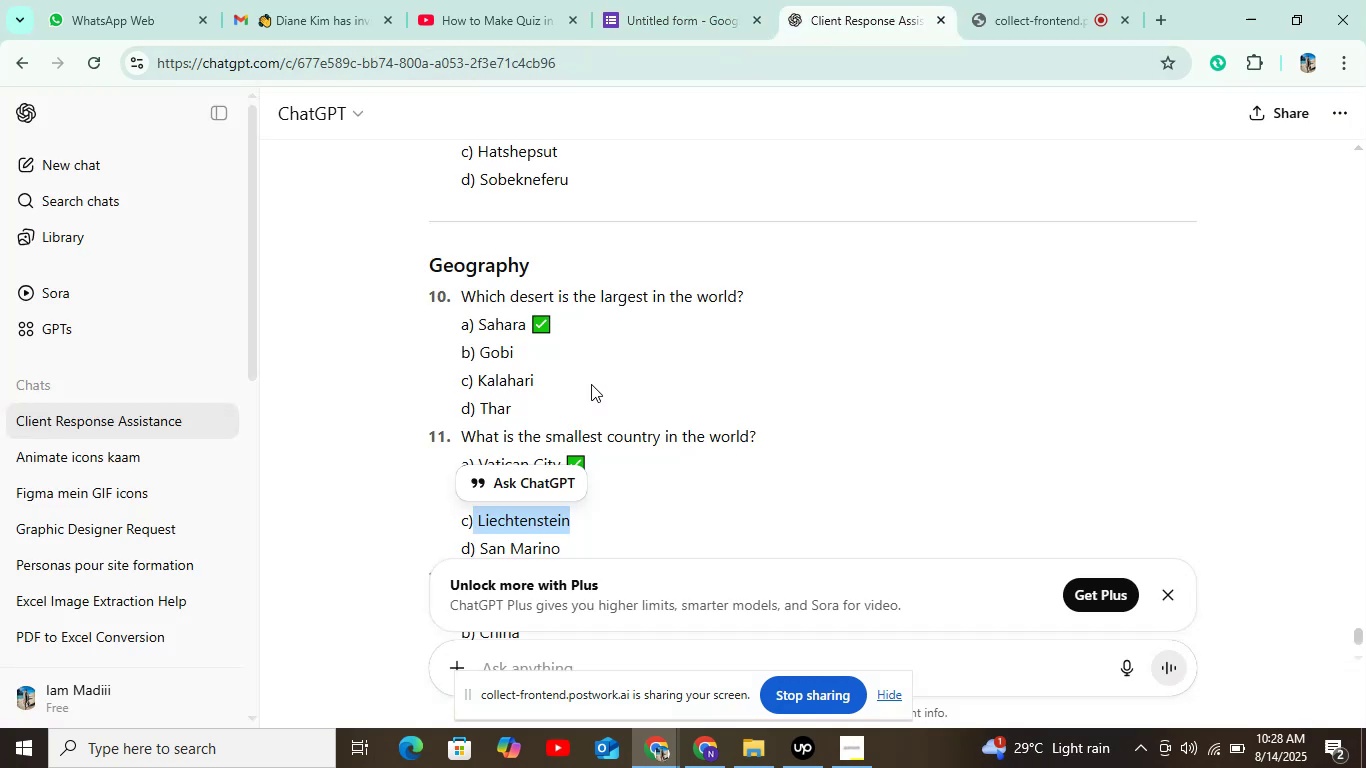 
scroll: coordinate [554, 485], scroll_direction: down, amount: 1.0
 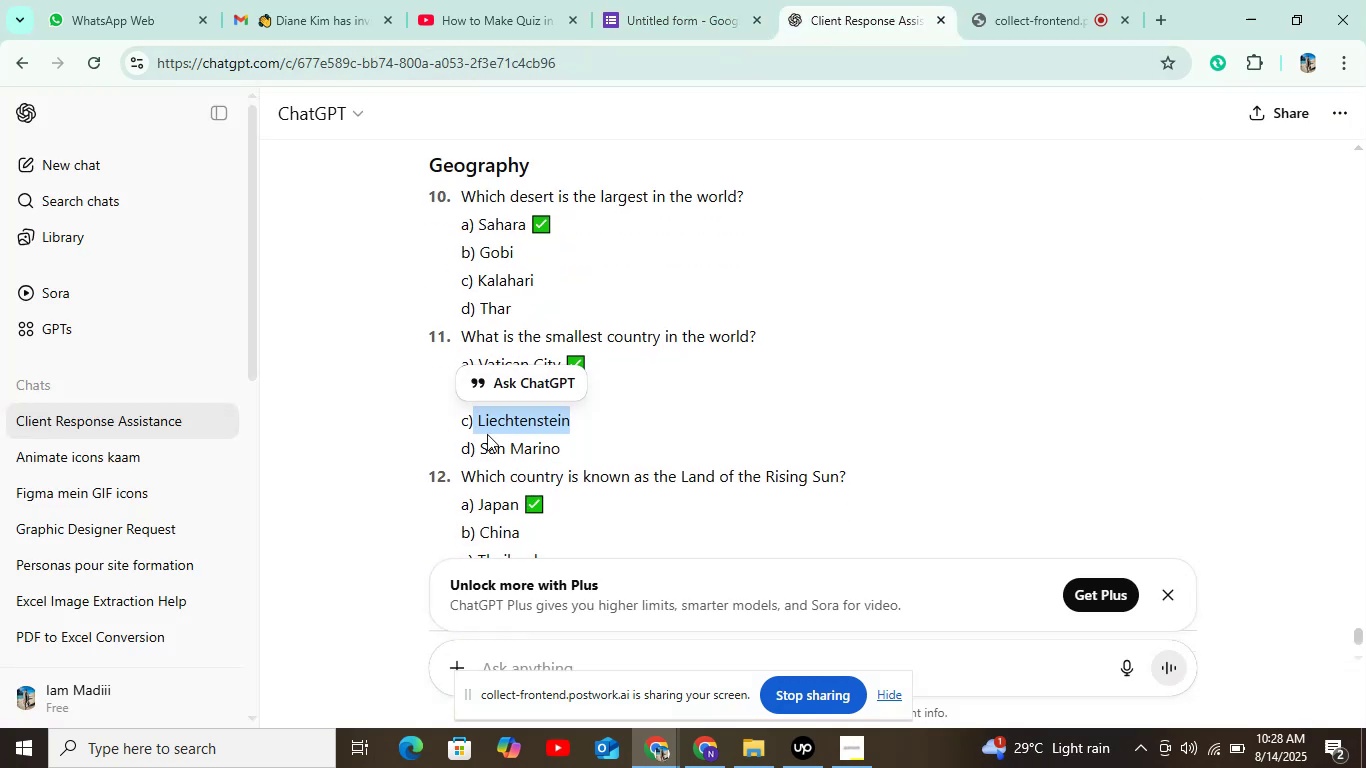 
left_click_drag(start_coordinate=[479, 435], to_coordinate=[582, 452])
 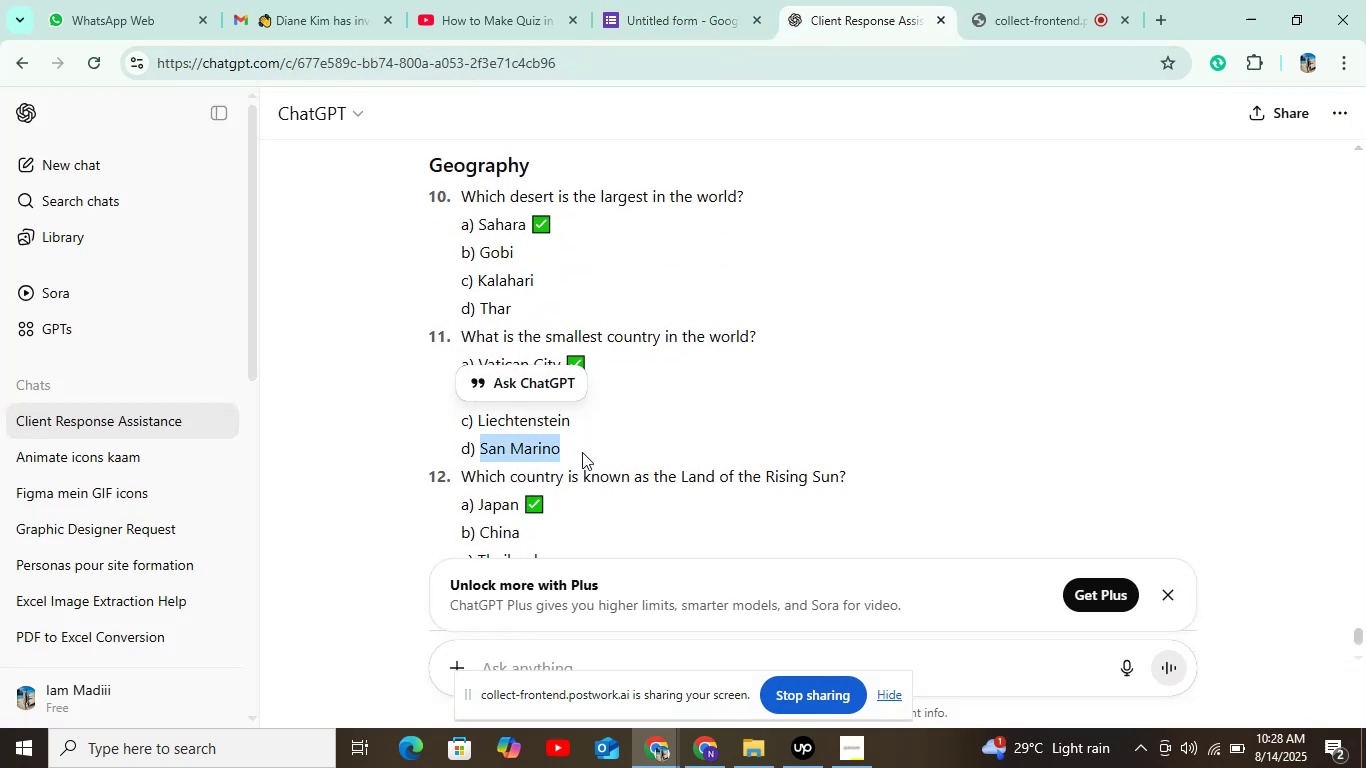 
key(Control+C)
 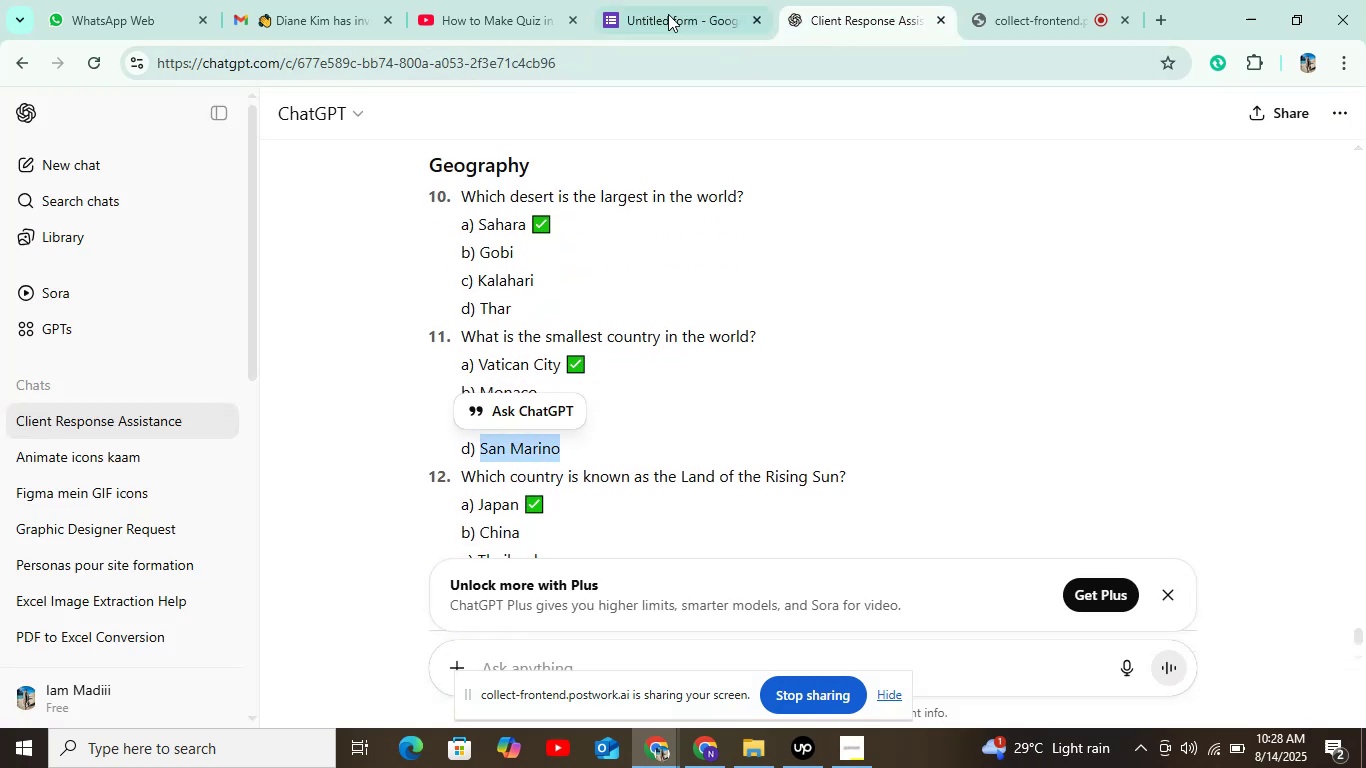 
left_click([676, 9])
 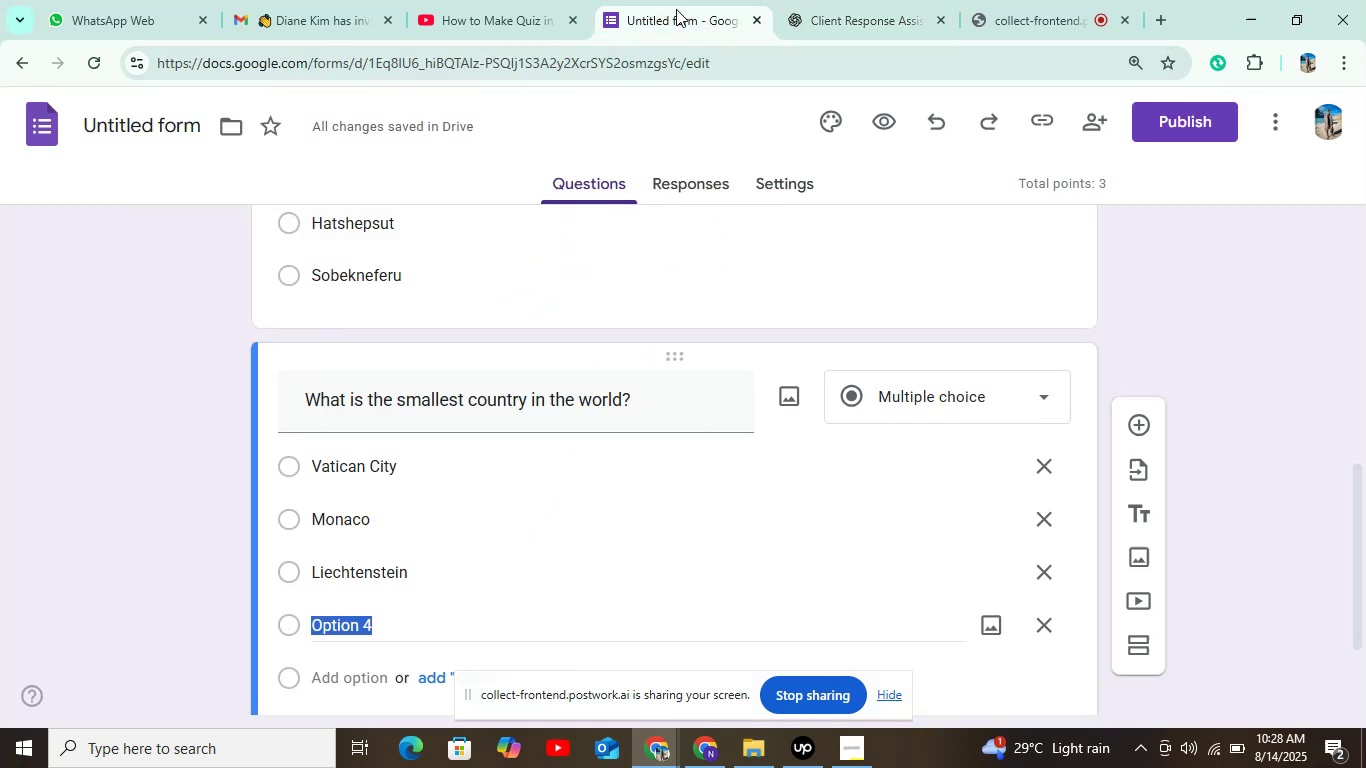 
key(Control+V)
 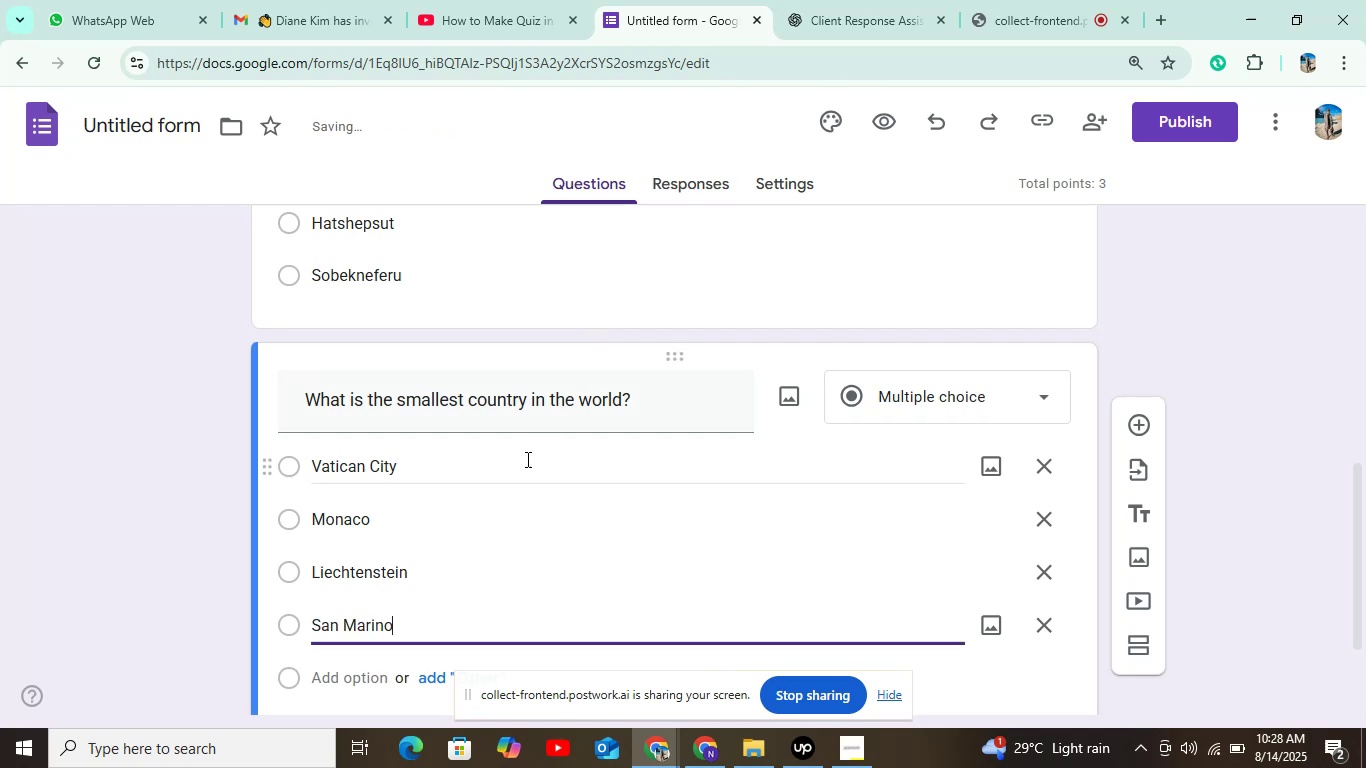 
scroll: coordinate [526, 459], scroll_direction: down, amount: 2.0
 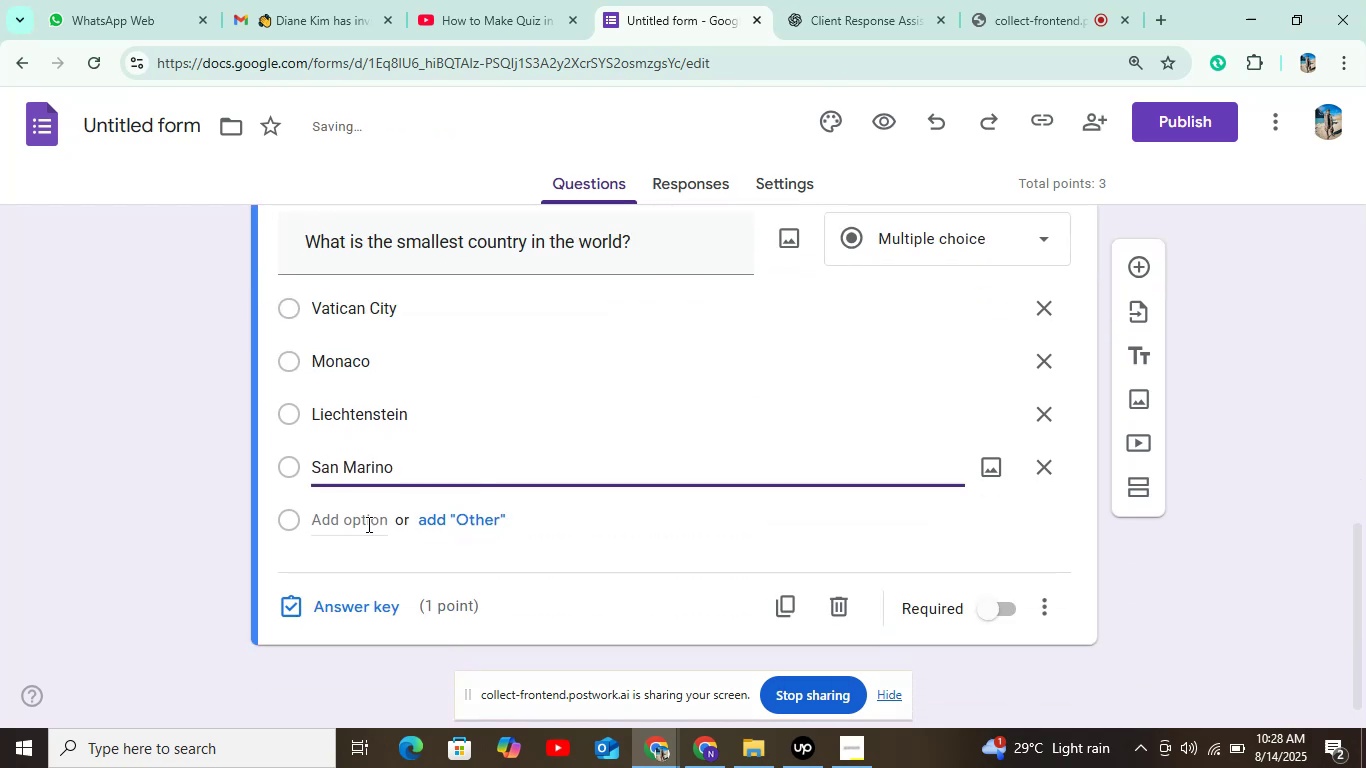 
left_click([367, 524])
 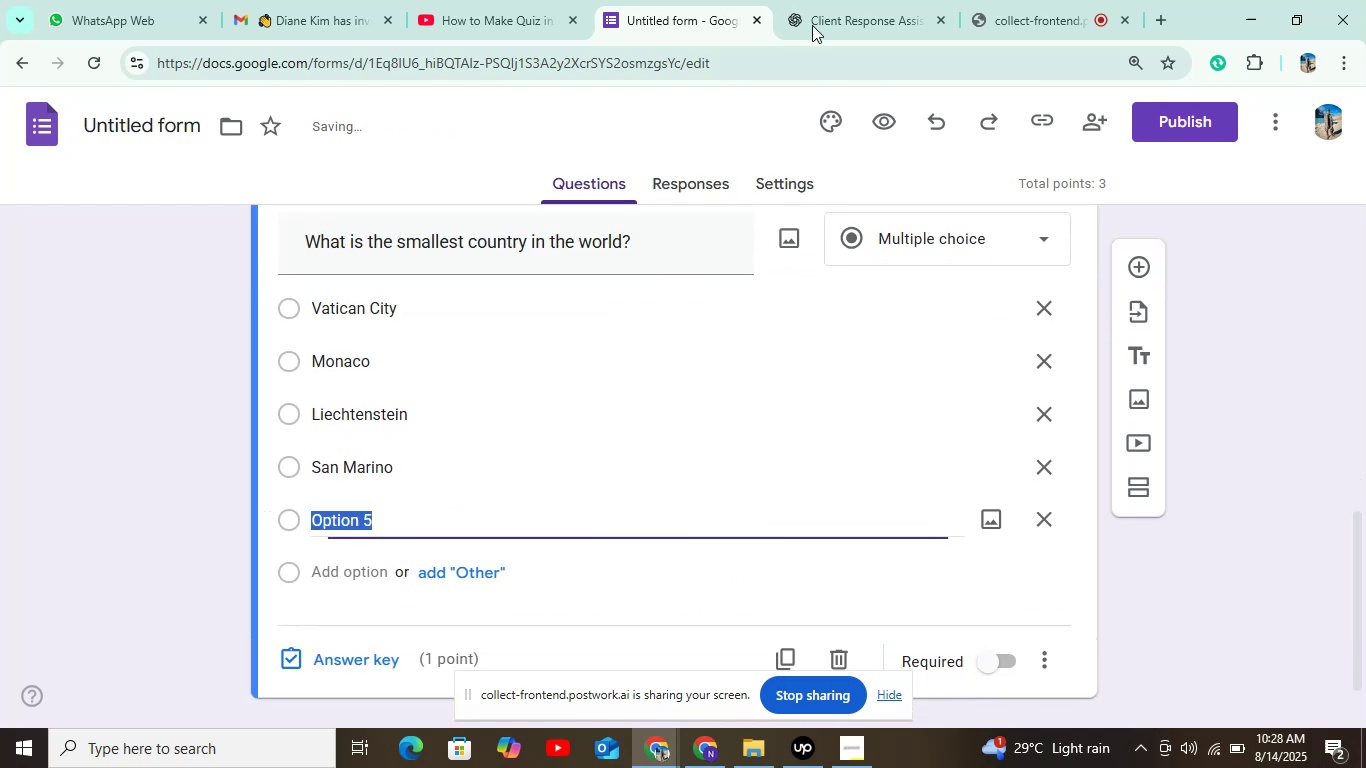 
left_click([839, 0])
 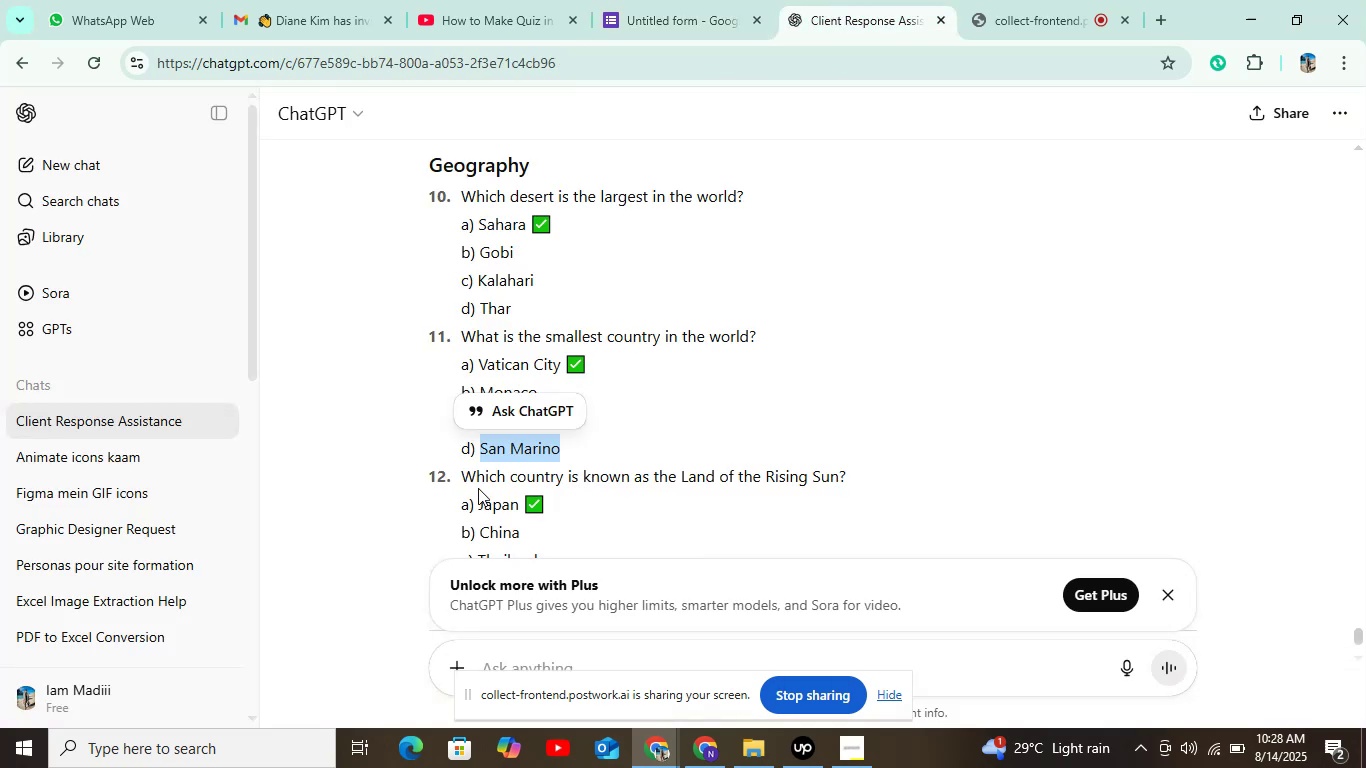 
left_click_drag(start_coordinate=[460, 477], to_coordinate=[904, 502])
 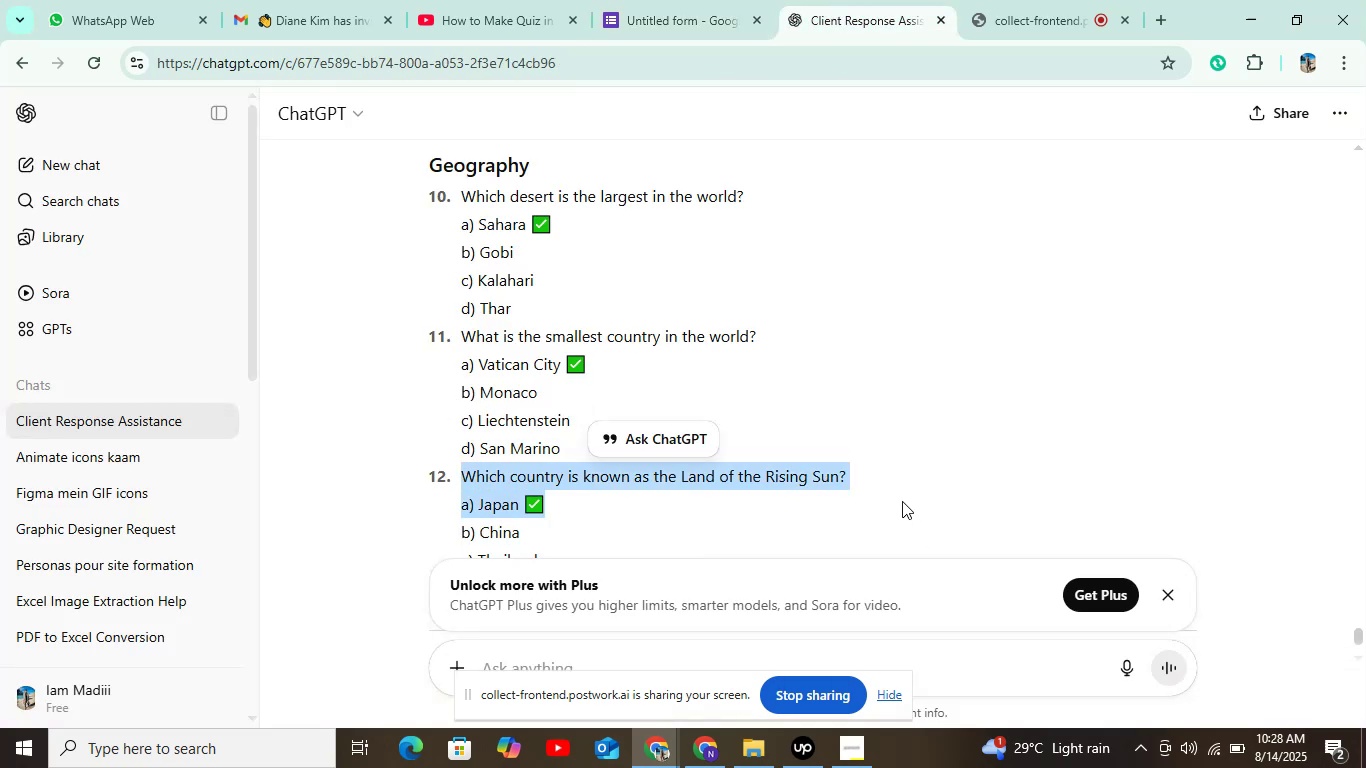 
key(Control+C)
 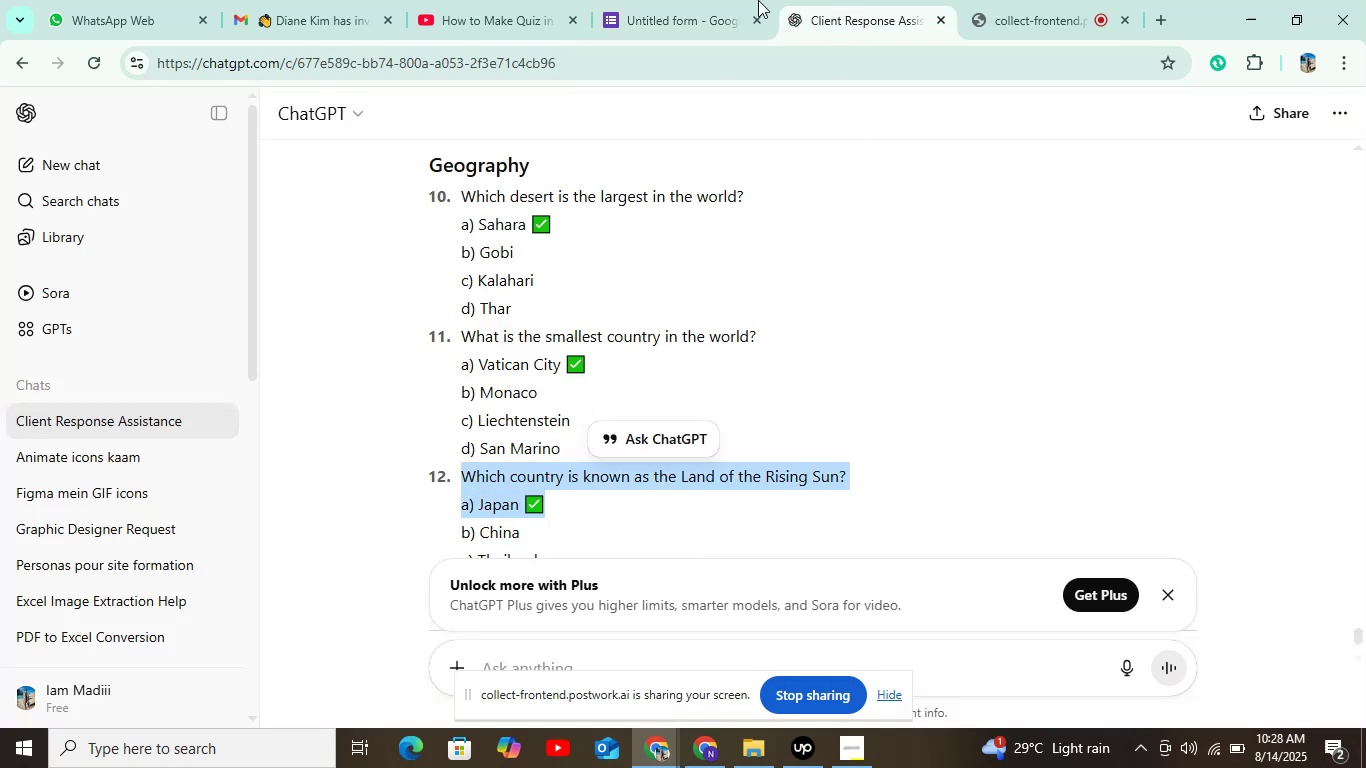 
left_click([674, 0])
 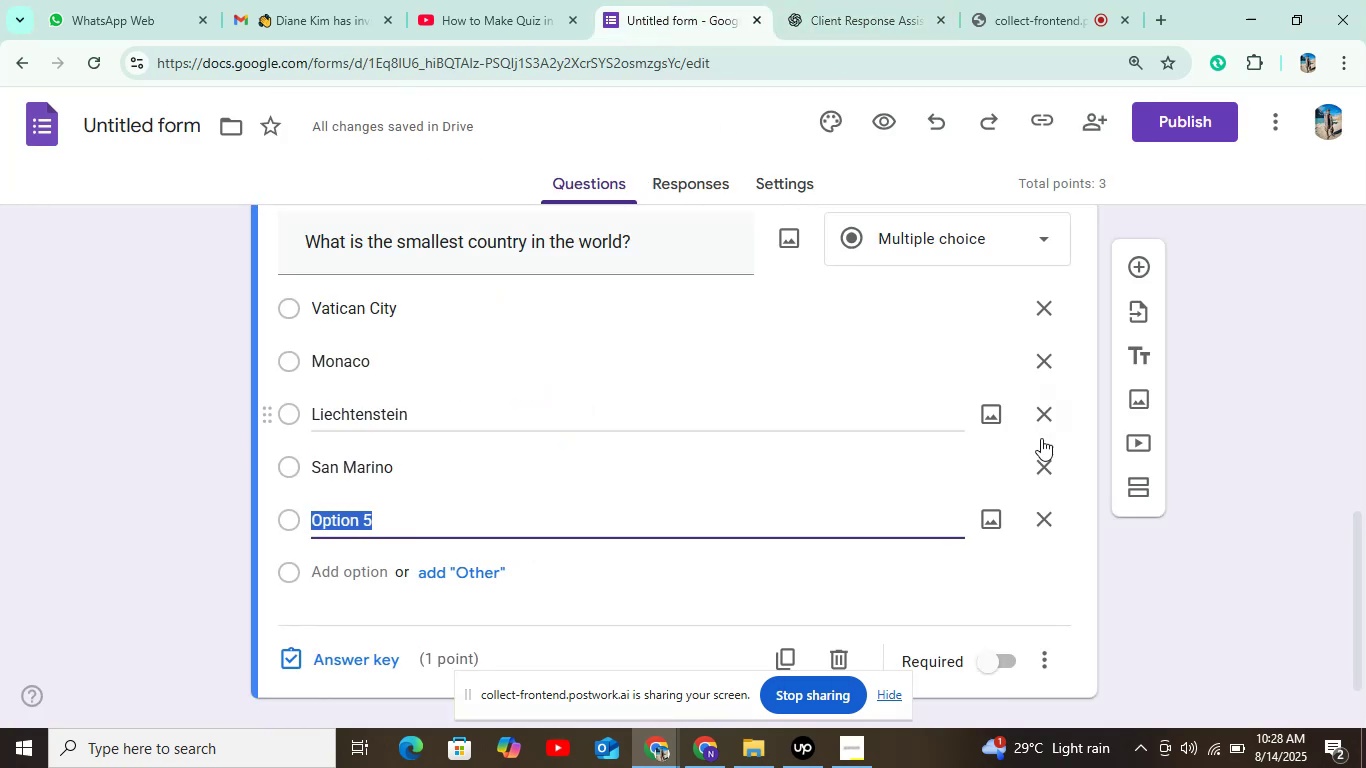 
left_click([1054, 495])
 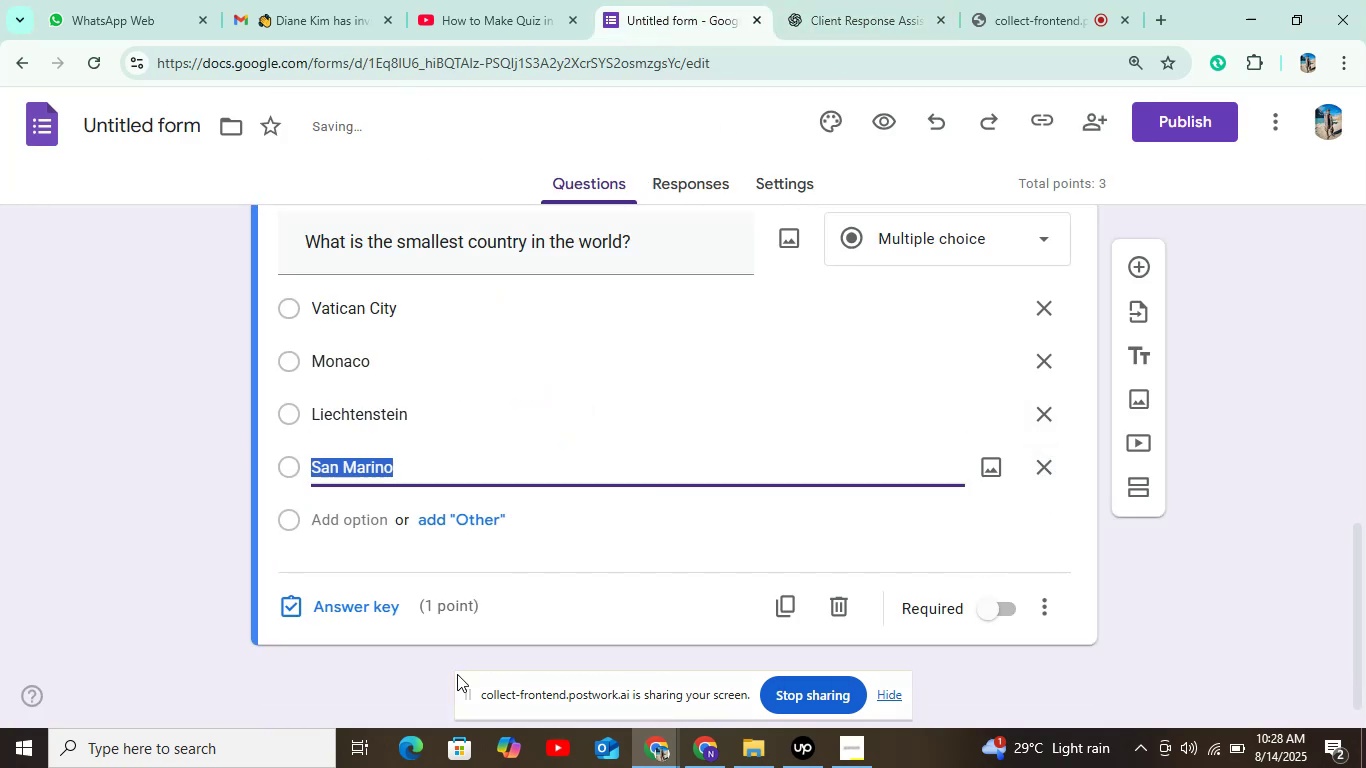 
left_click([343, 600])
 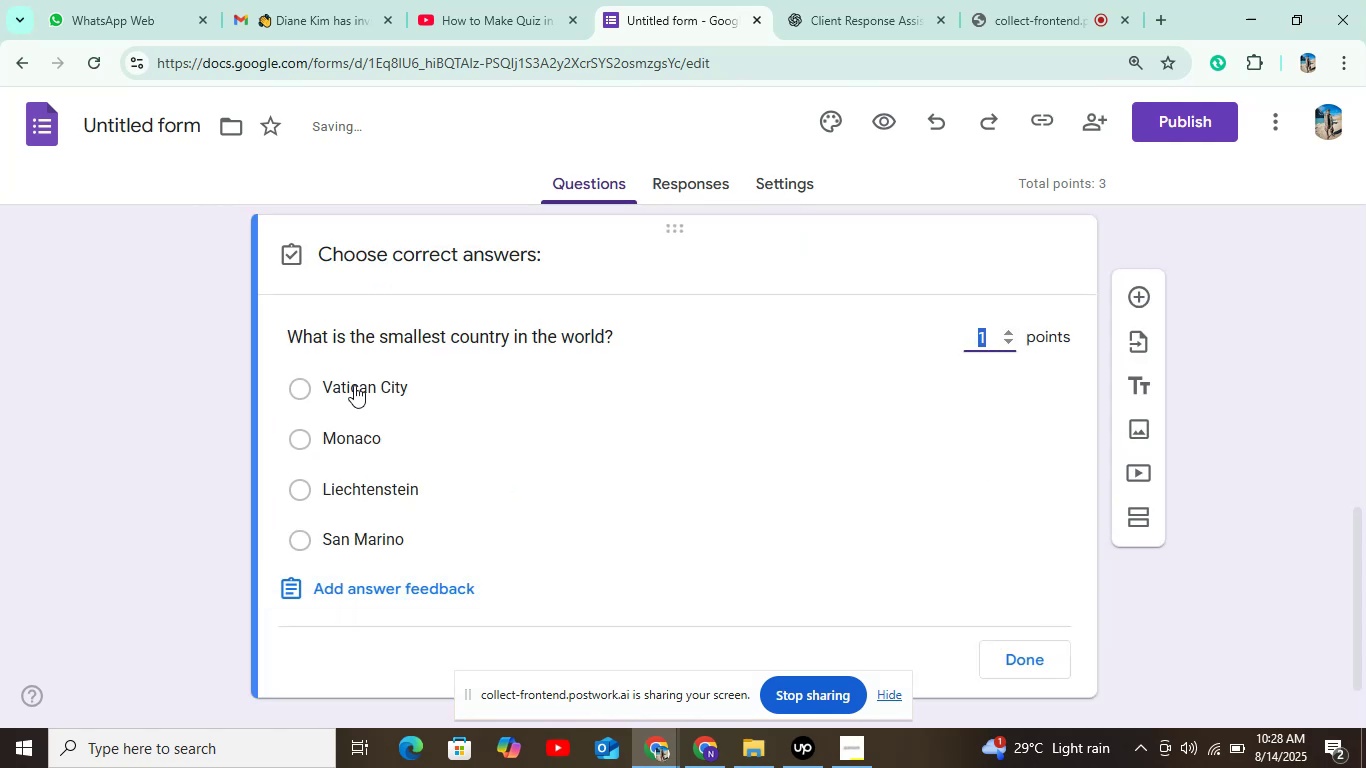 
left_click([354, 385])
 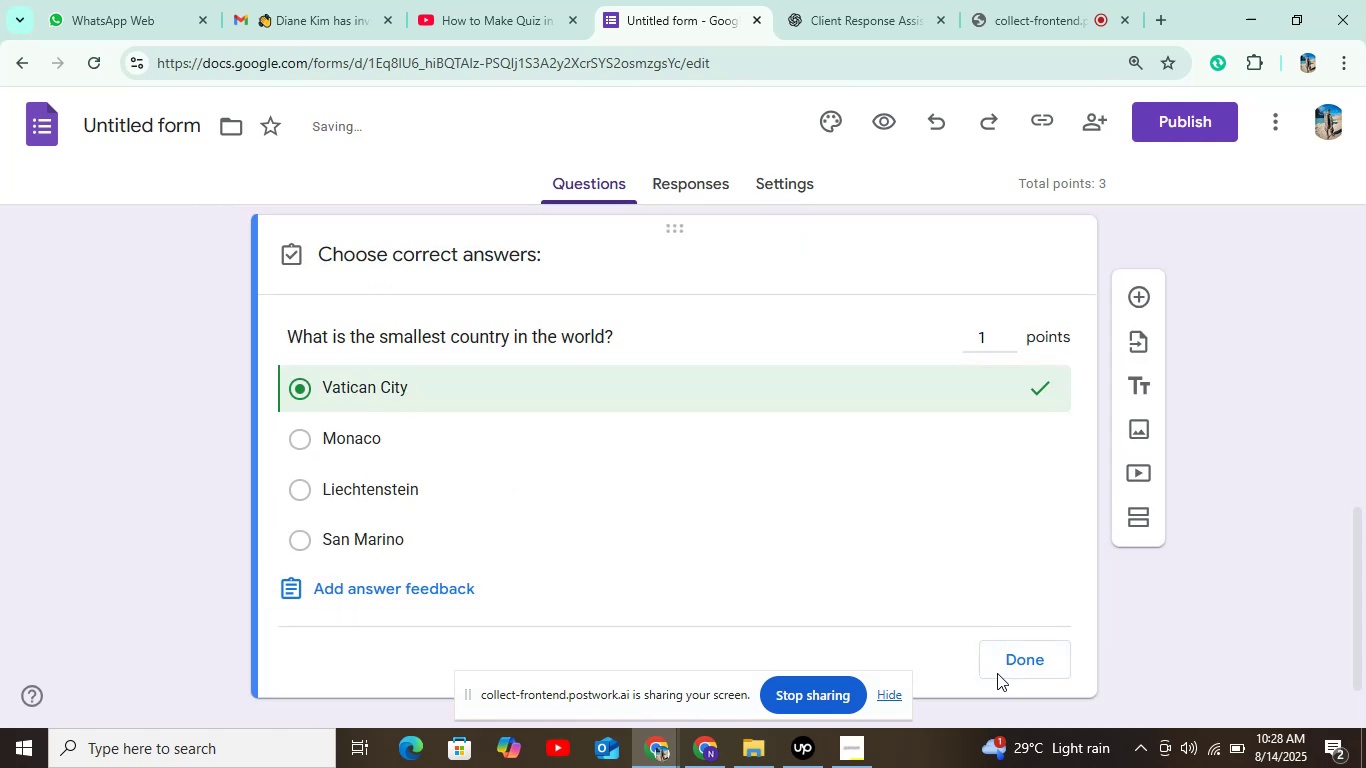 
left_click([1000, 663])
 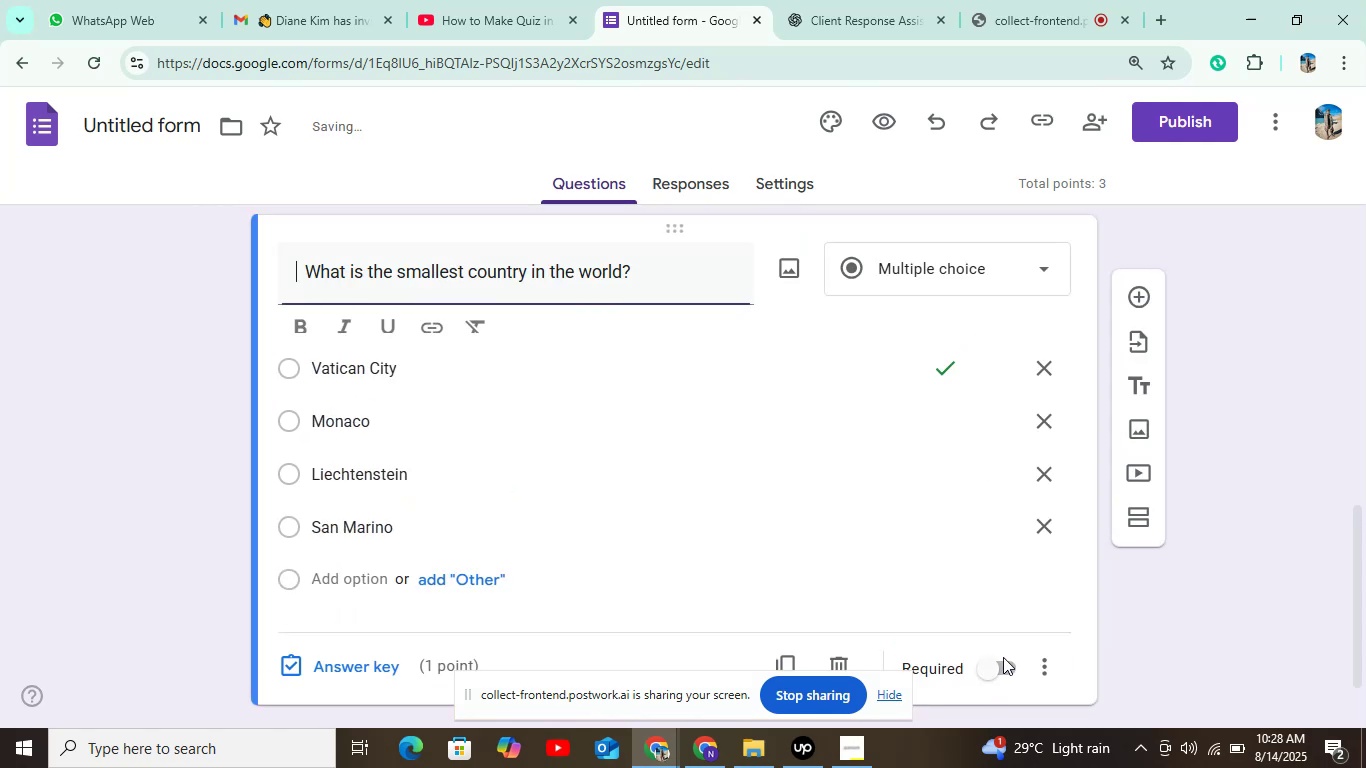 
scroll: coordinate [1006, 587], scroll_direction: down, amount: 5.0
 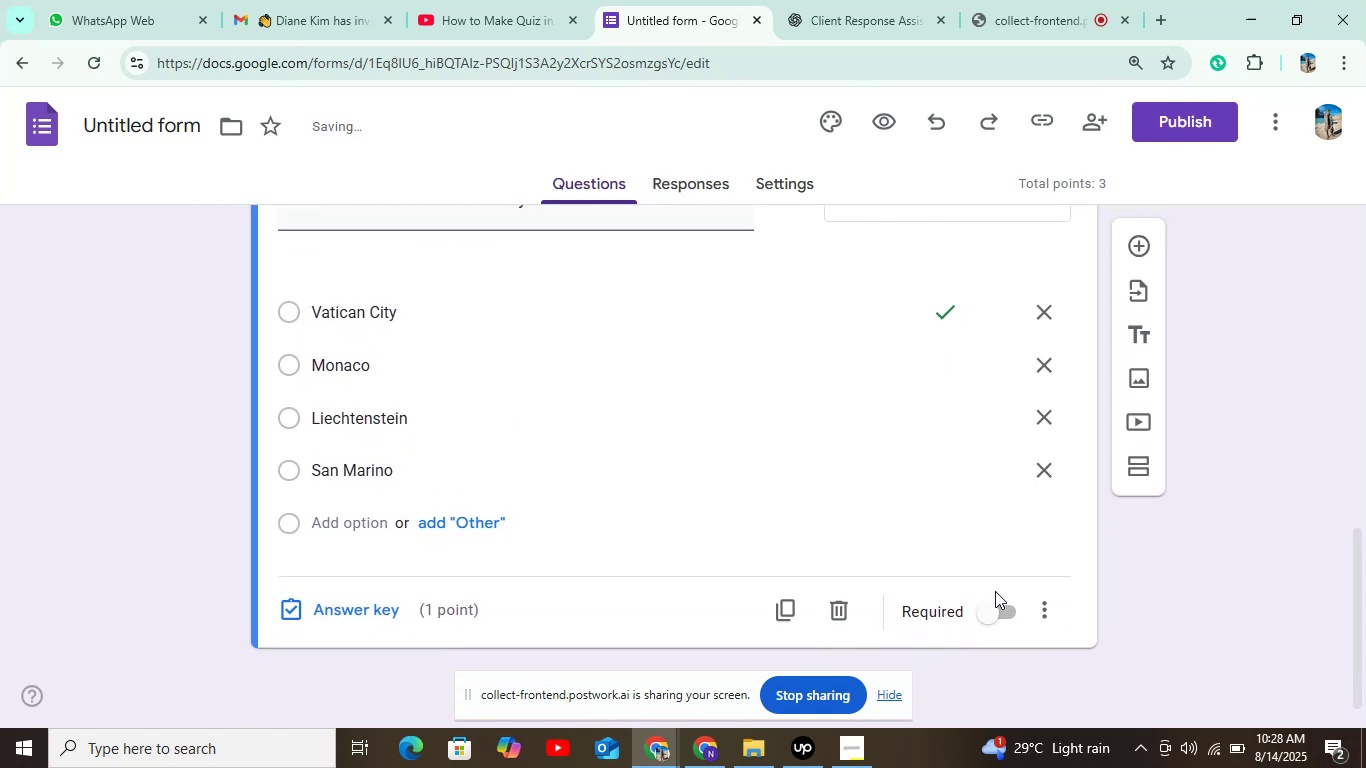 
double_click([995, 601])
 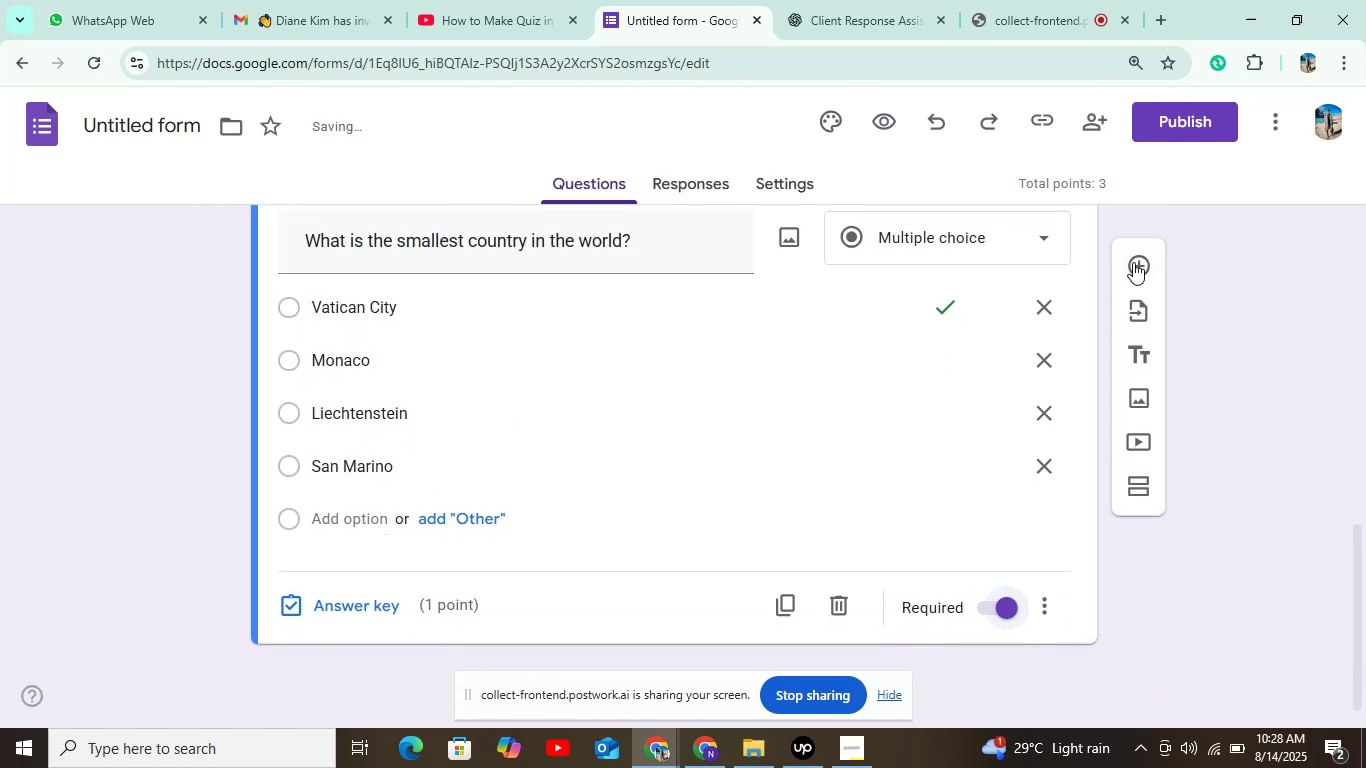 
left_click([1135, 262])
 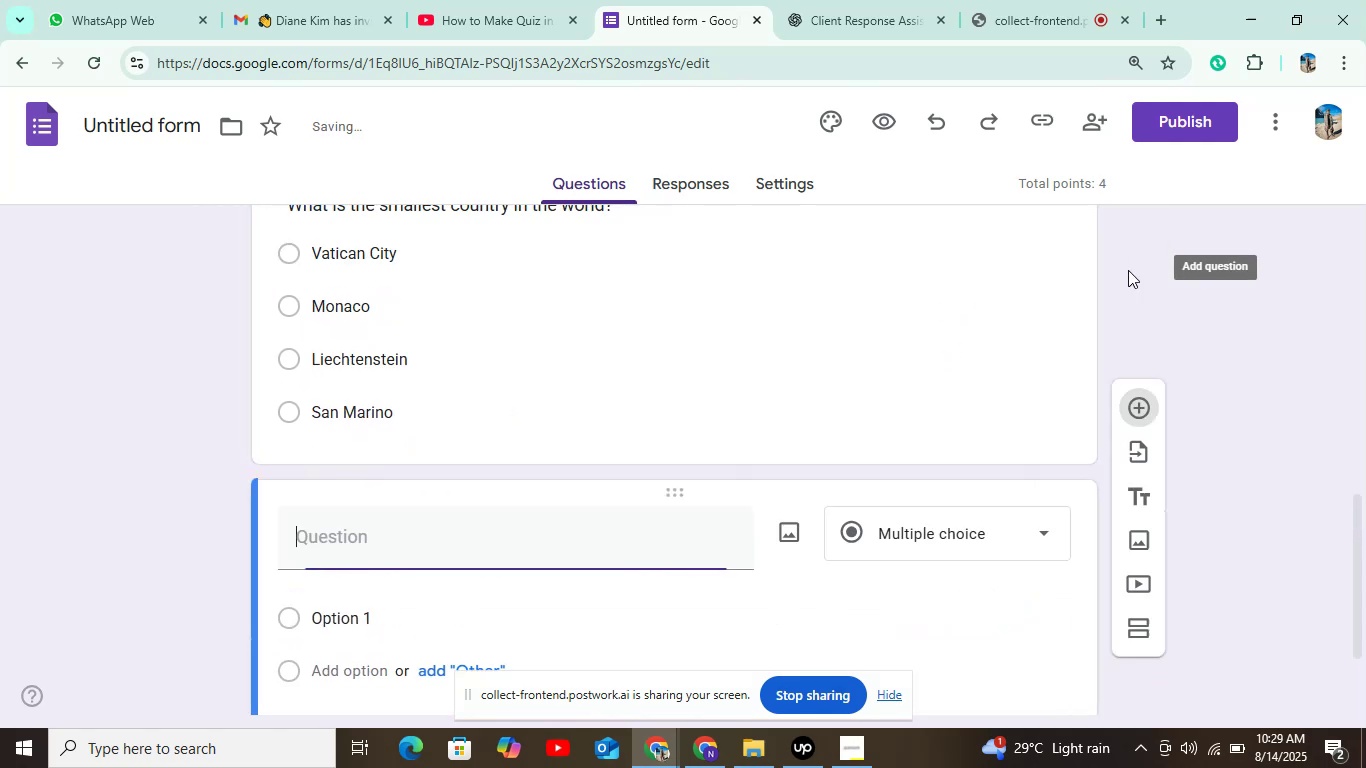 
key(Control+V)
 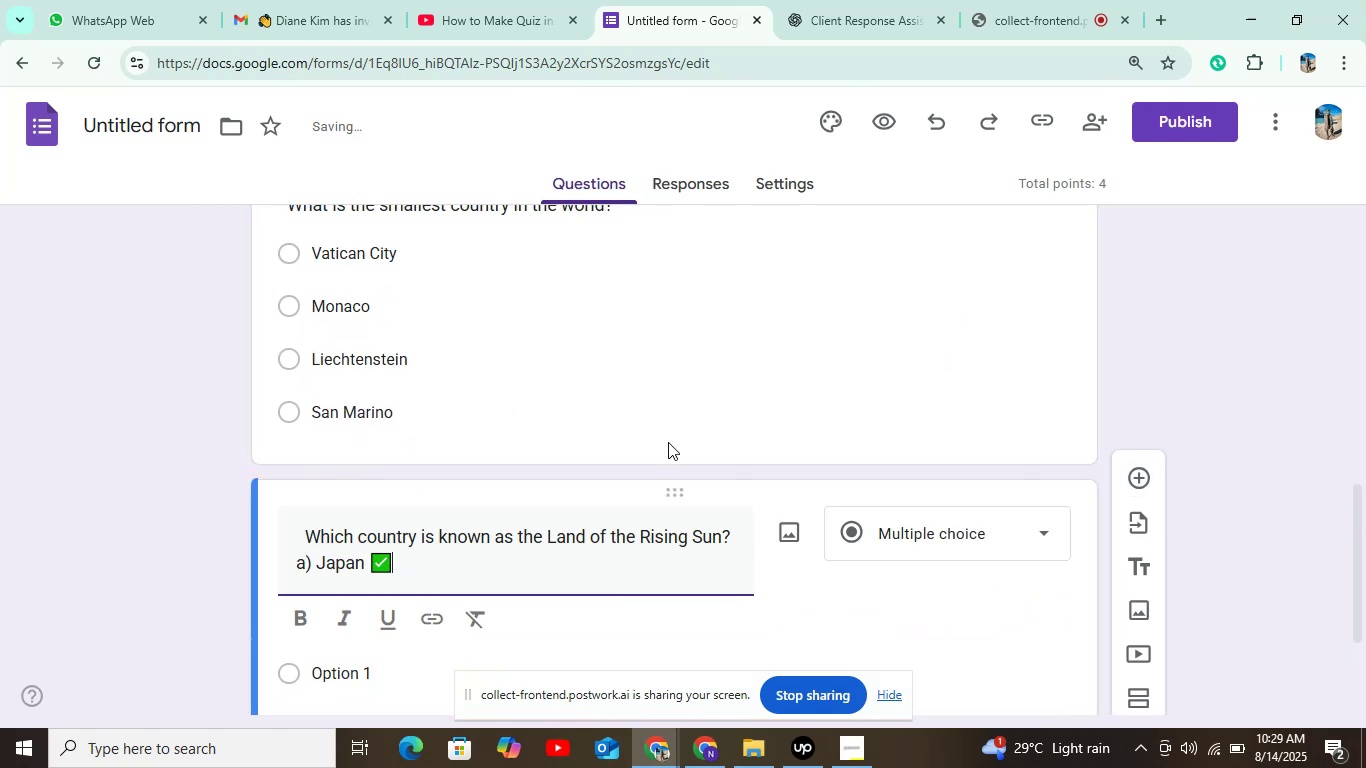 
scroll: coordinate [668, 442], scroll_direction: down, amount: 3.0
 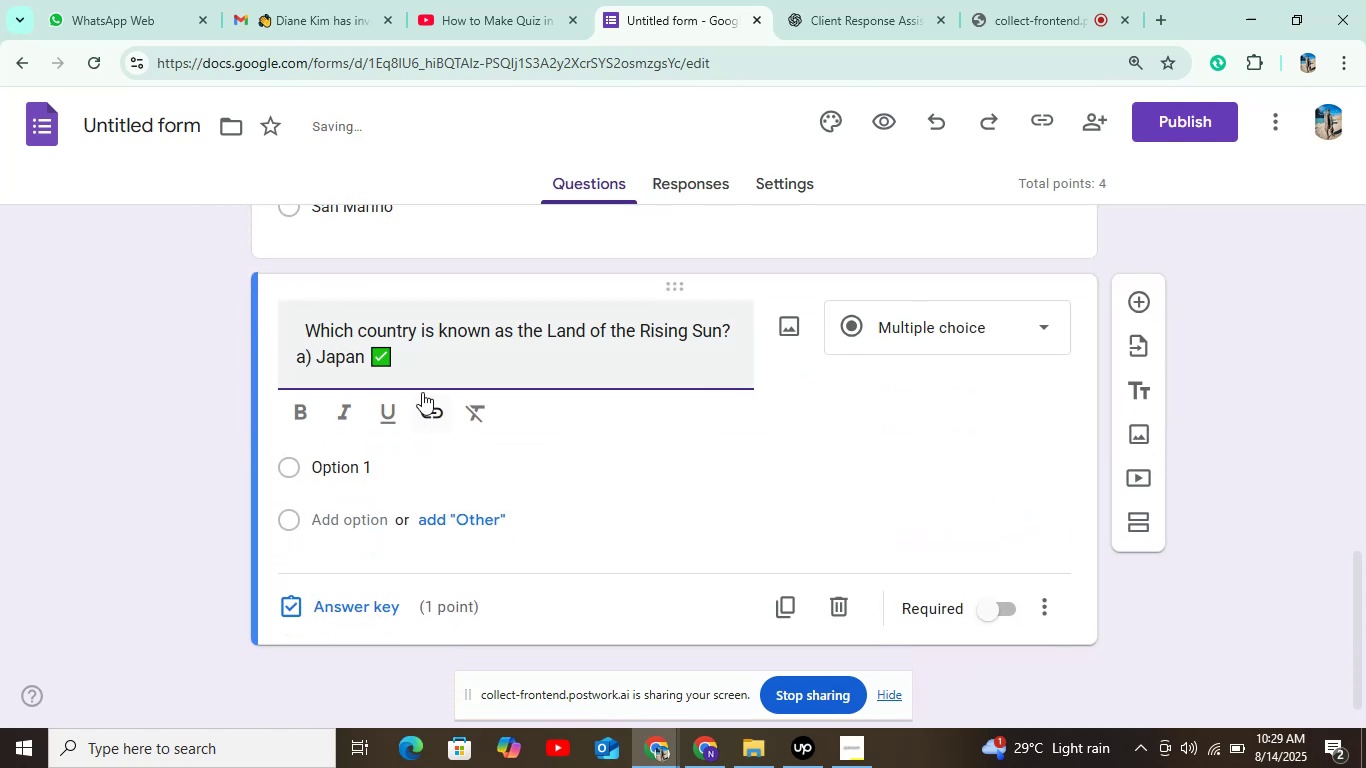 
left_click_drag(start_coordinate=[425, 358], to_coordinate=[291, 365])
 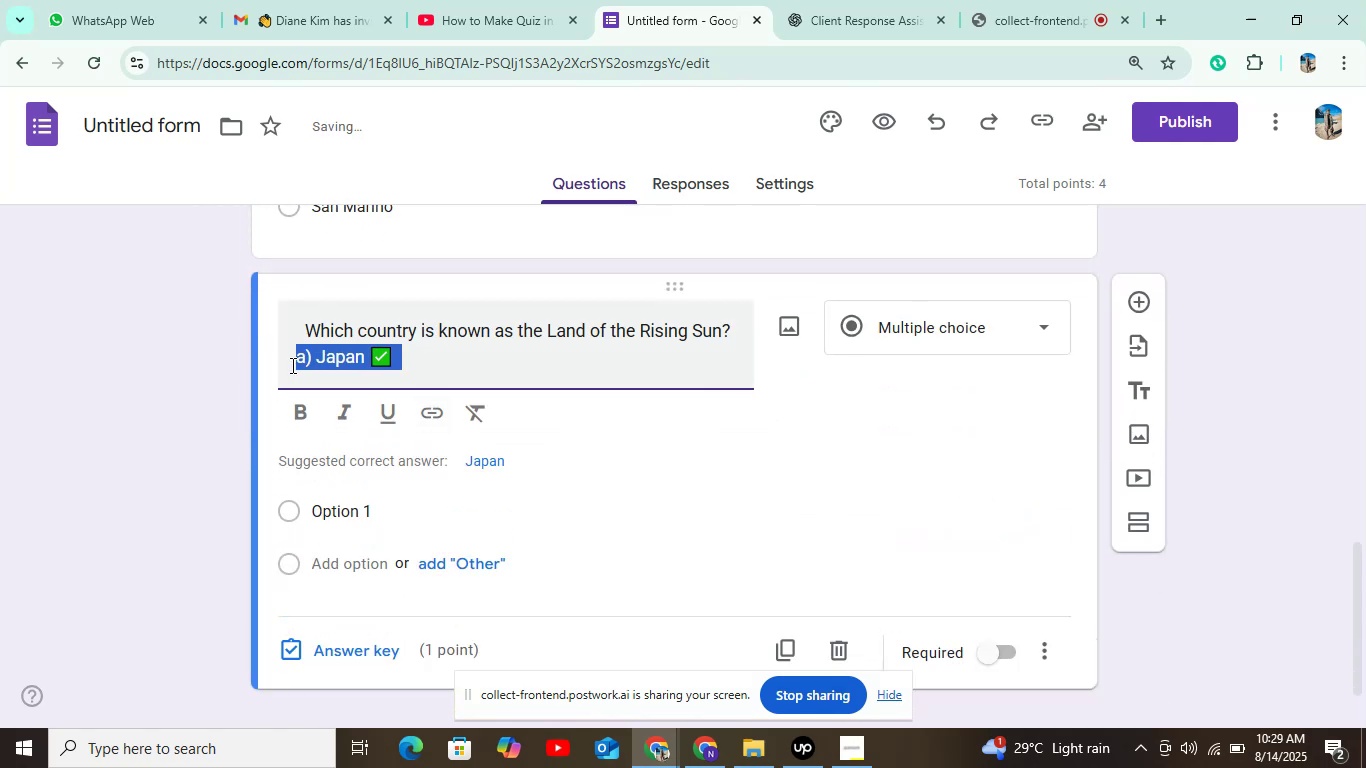 
key(Control+X)
 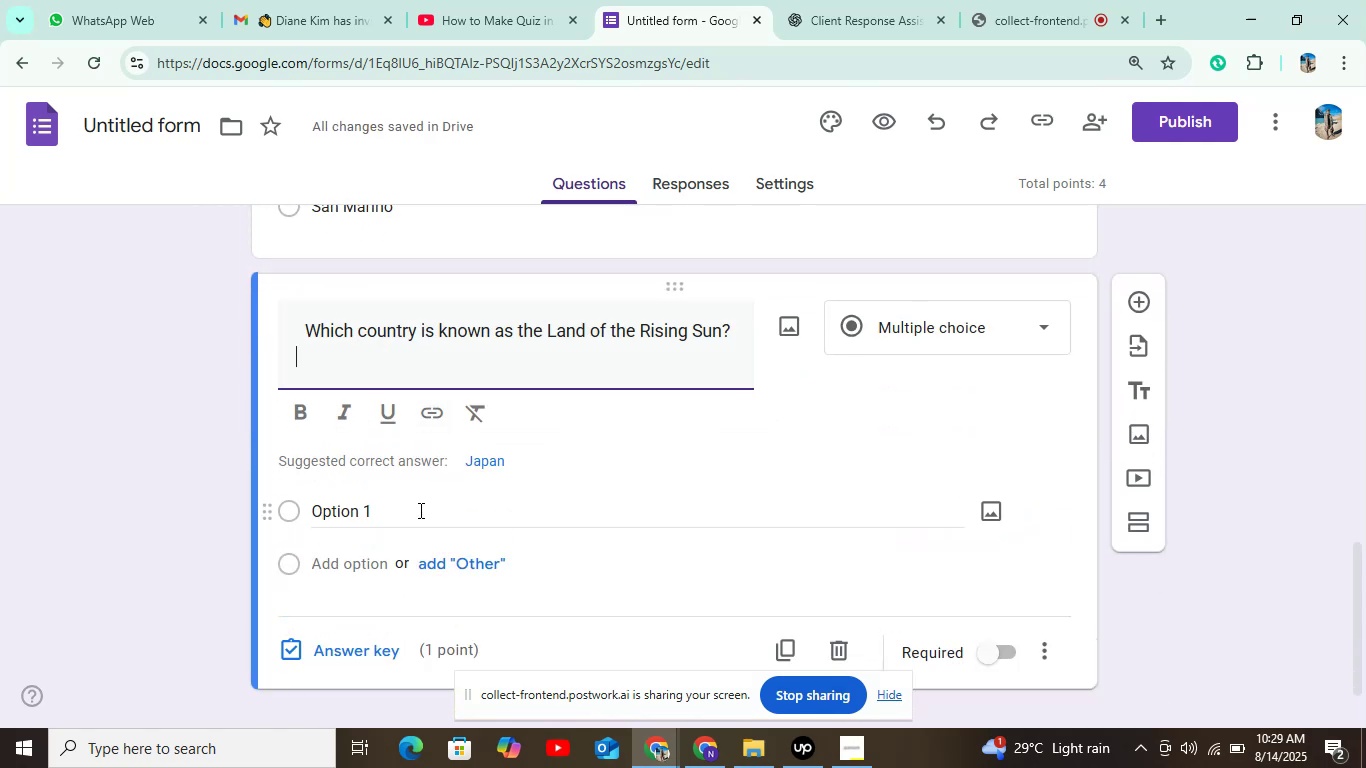 
key(Control+V)
 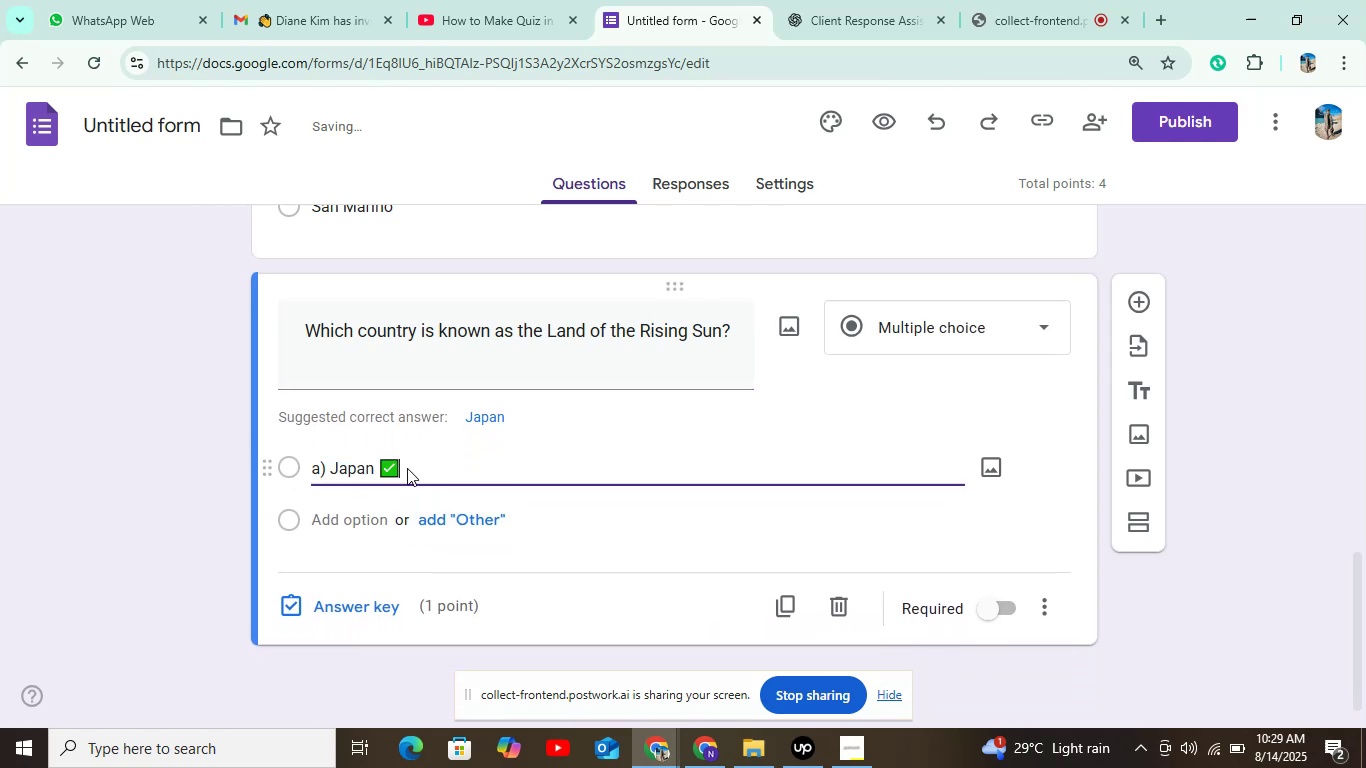 
key(Backspace)
 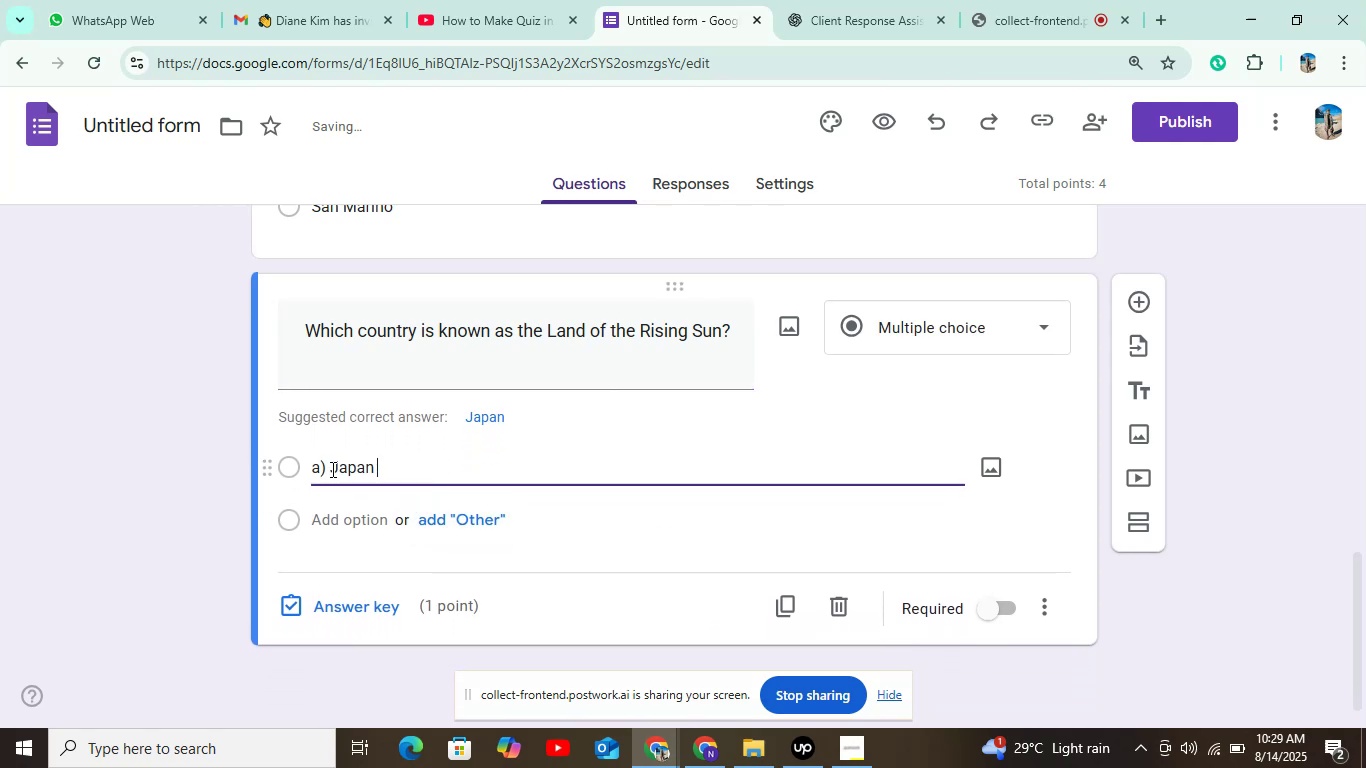 
left_click([331, 468])
 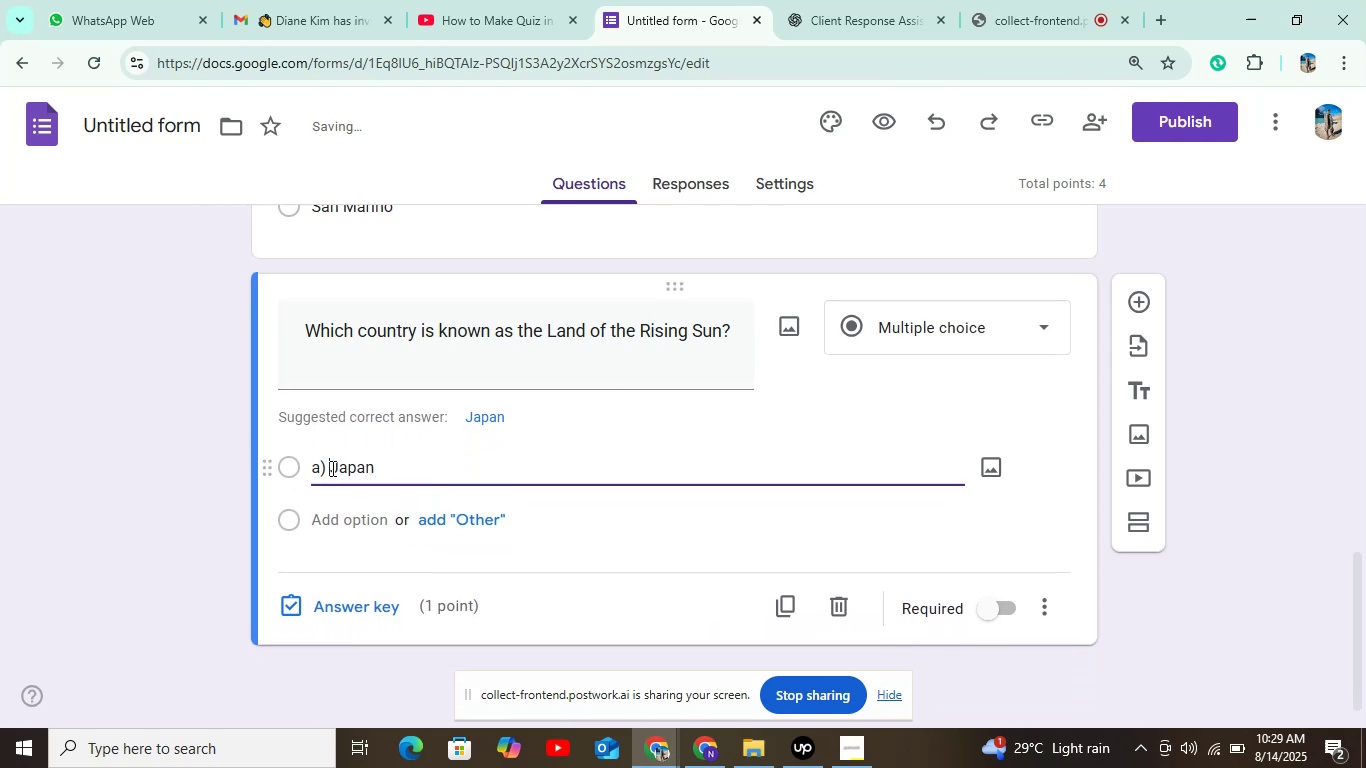 
key(Backspace)
 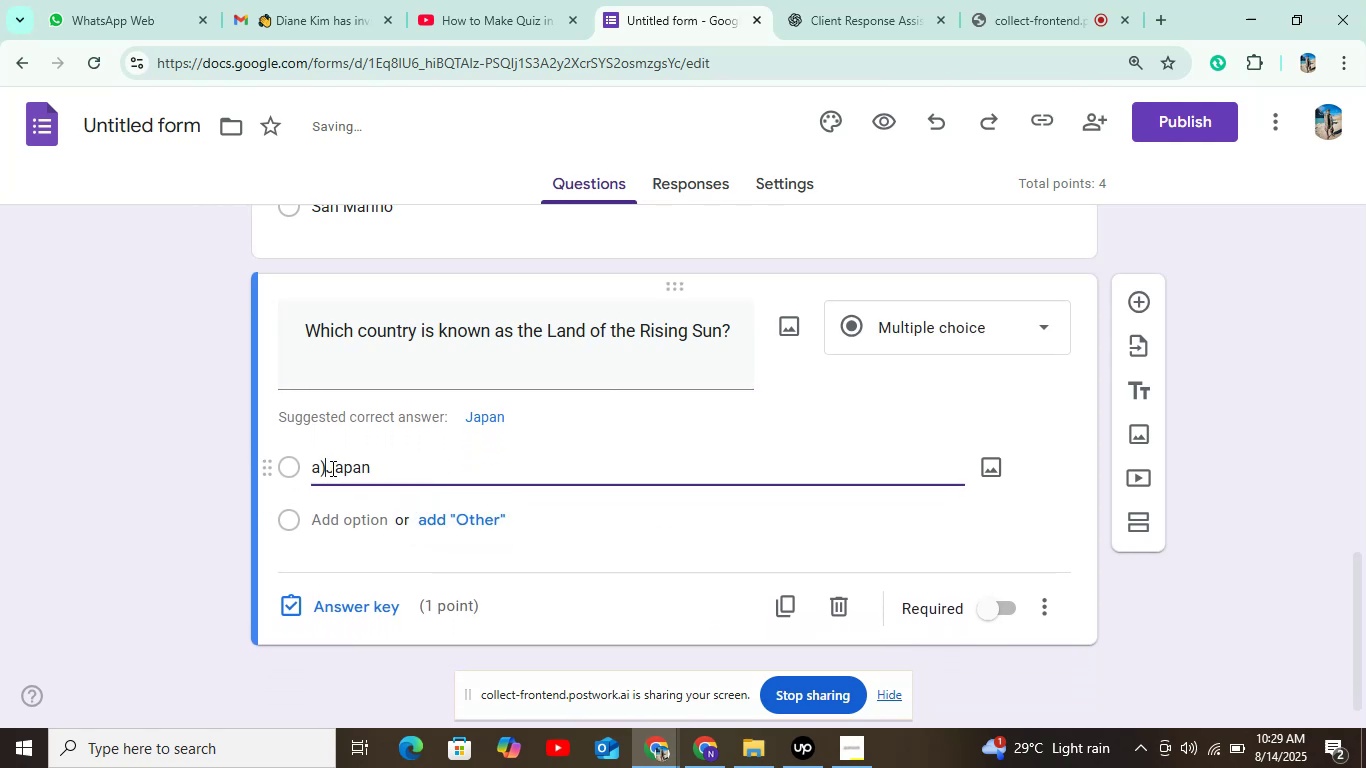 
key(Backspace)
 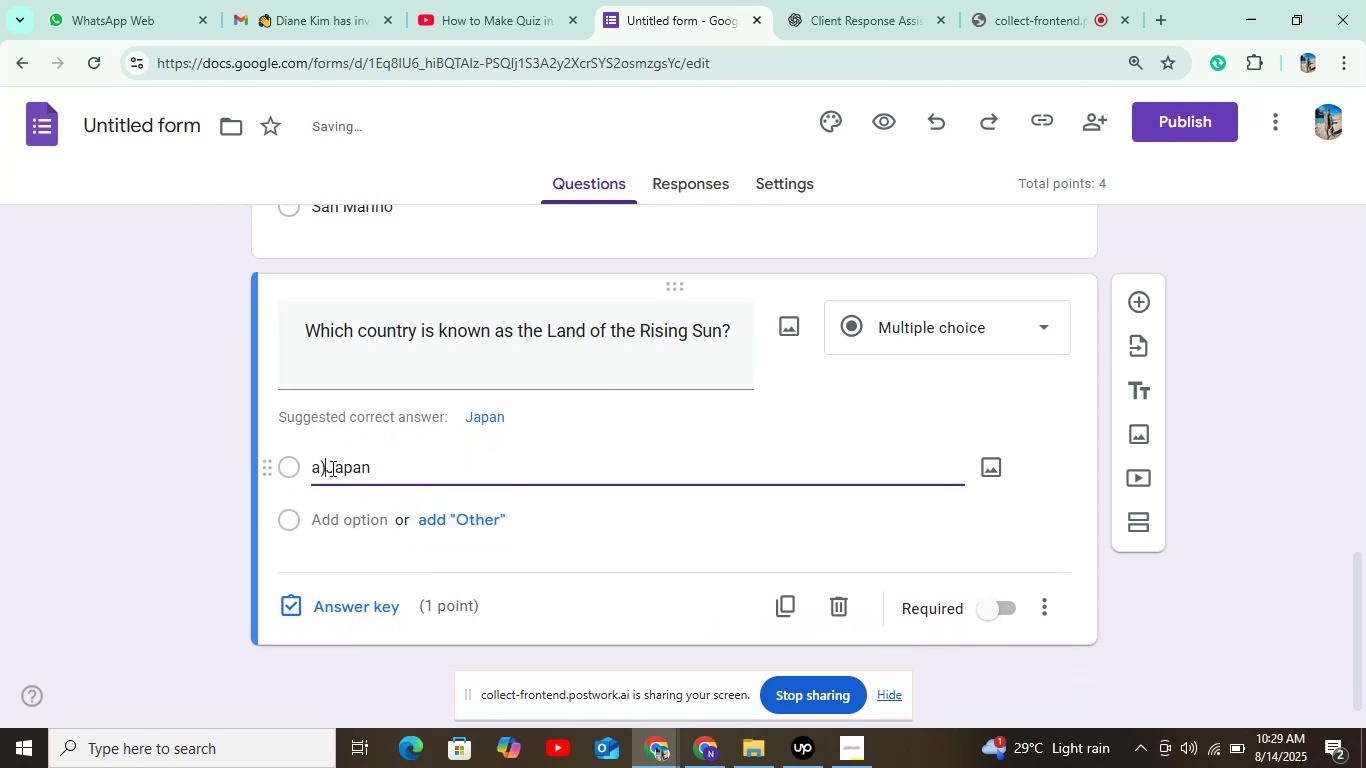 
key(Backspace)
 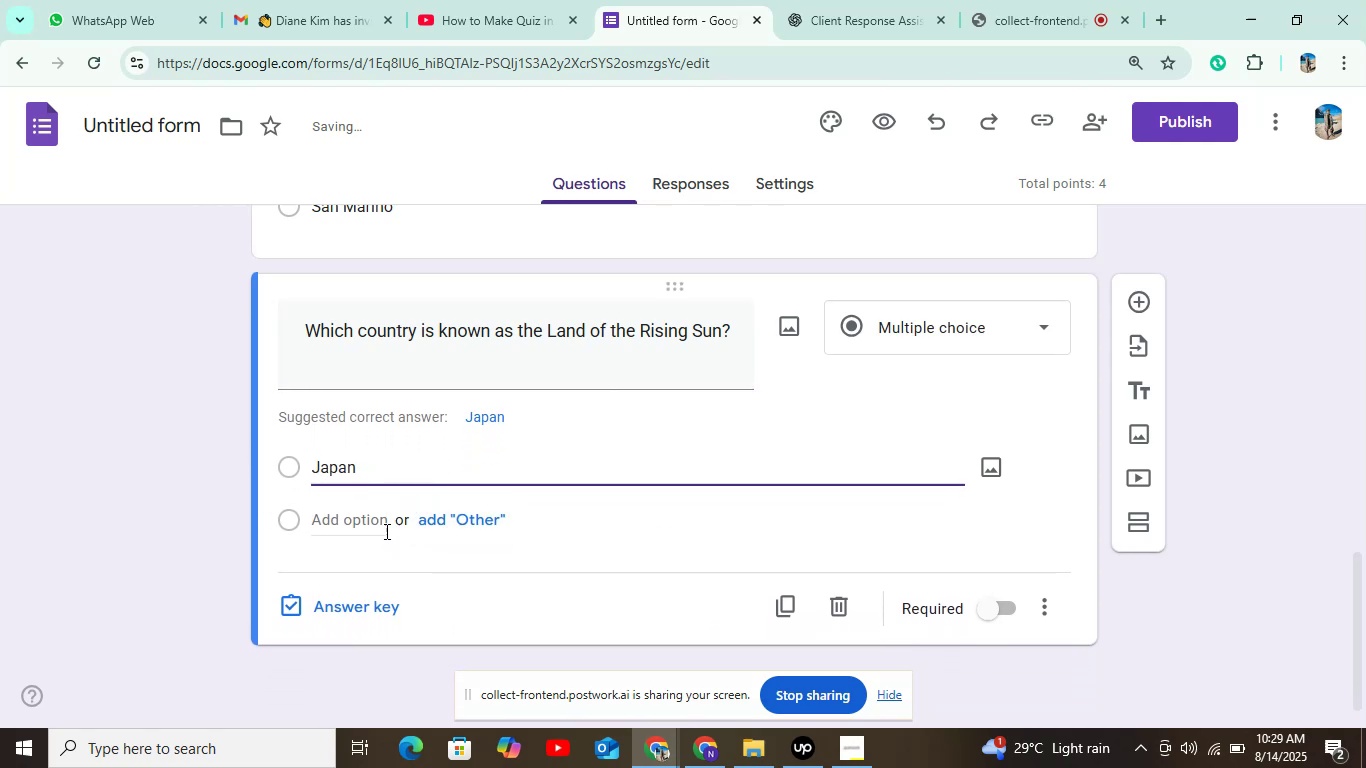 
left_click([339, 512])
 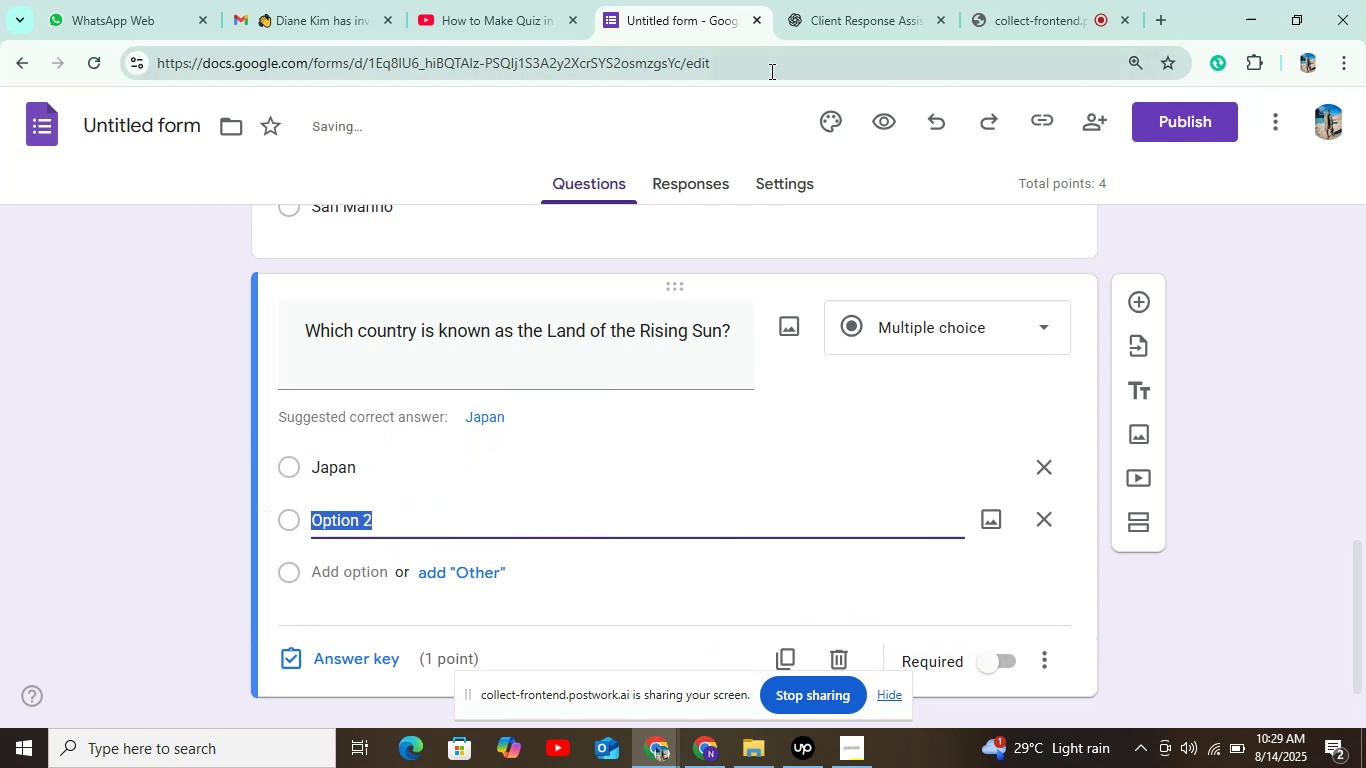 
left_click([856, 16])
 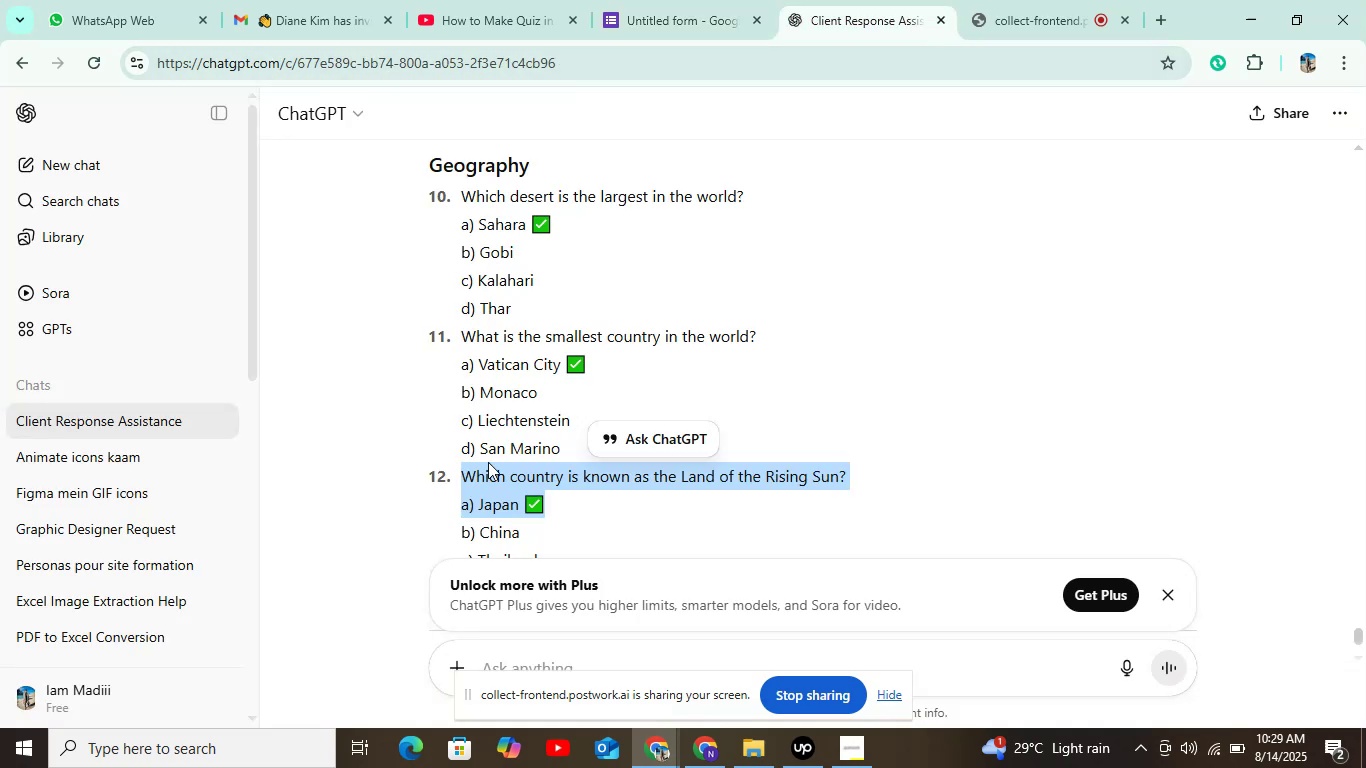 
left_click_drag(start_coordinate=[475, 530], to_coordinate=[523, 534])
 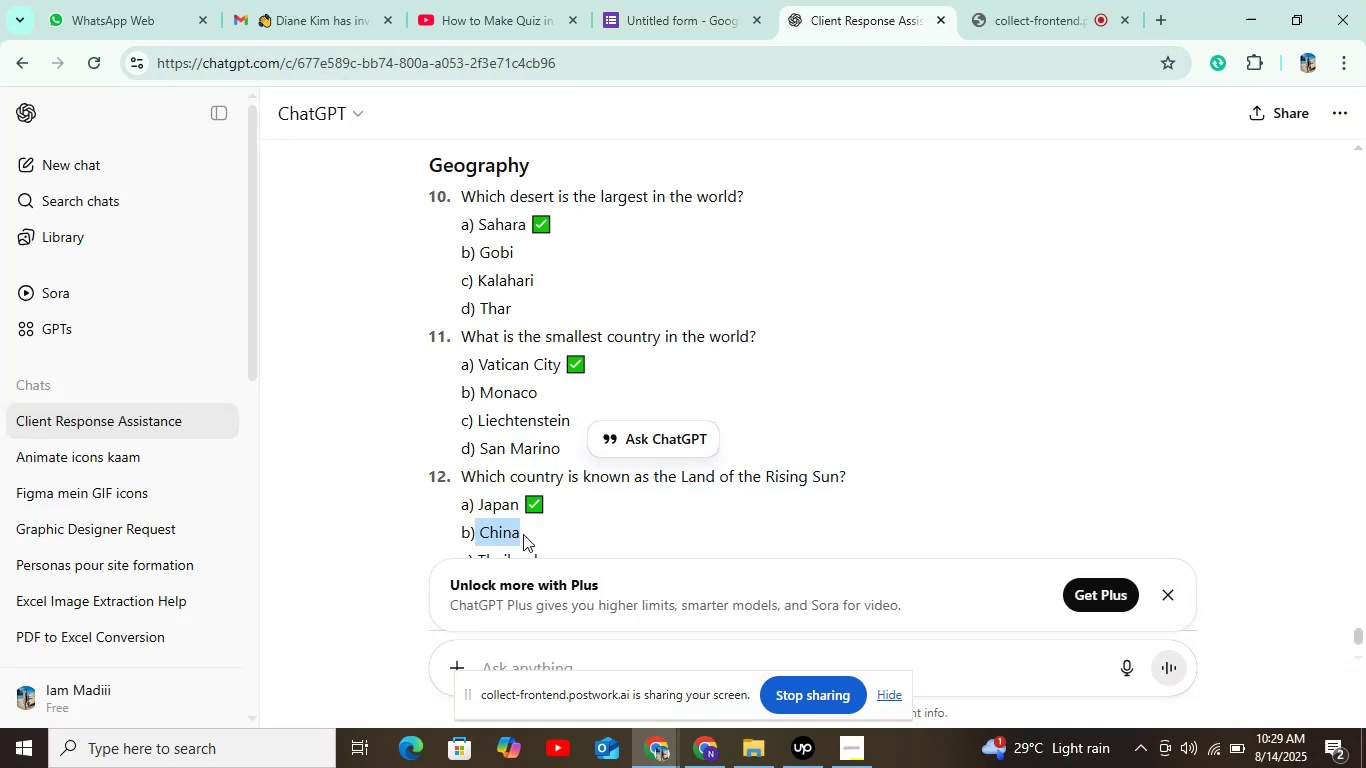 
key(Control+C)
 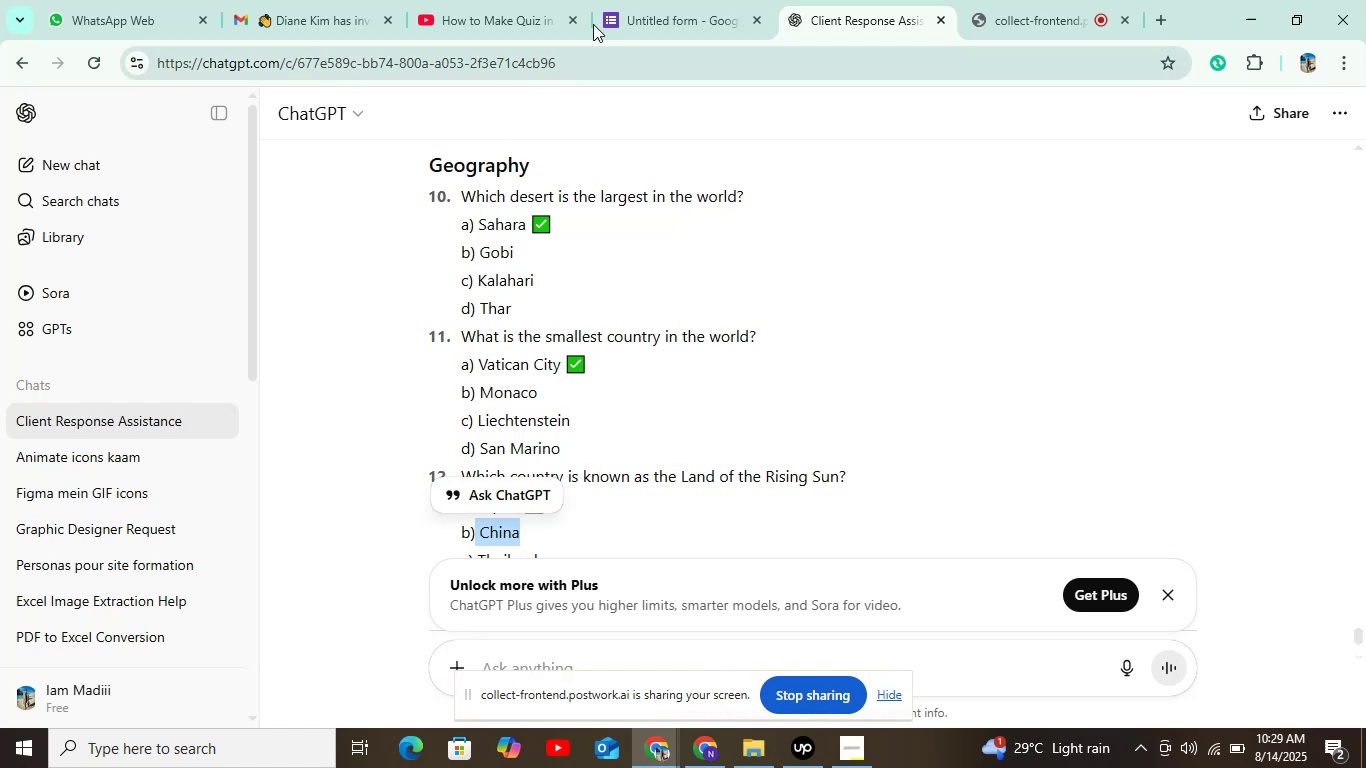 
left_click([654, 0])
 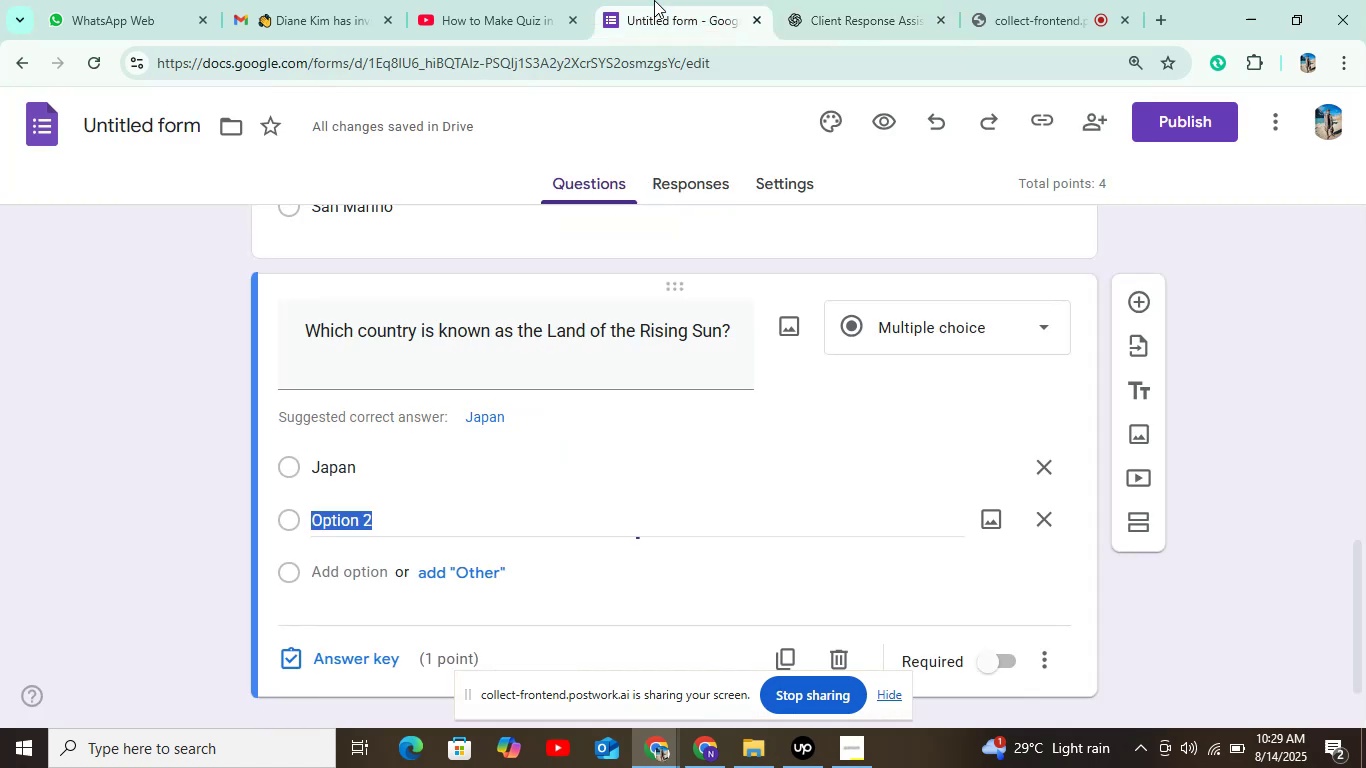 
hold_key(key=ControlLeft, duration=0.34)
 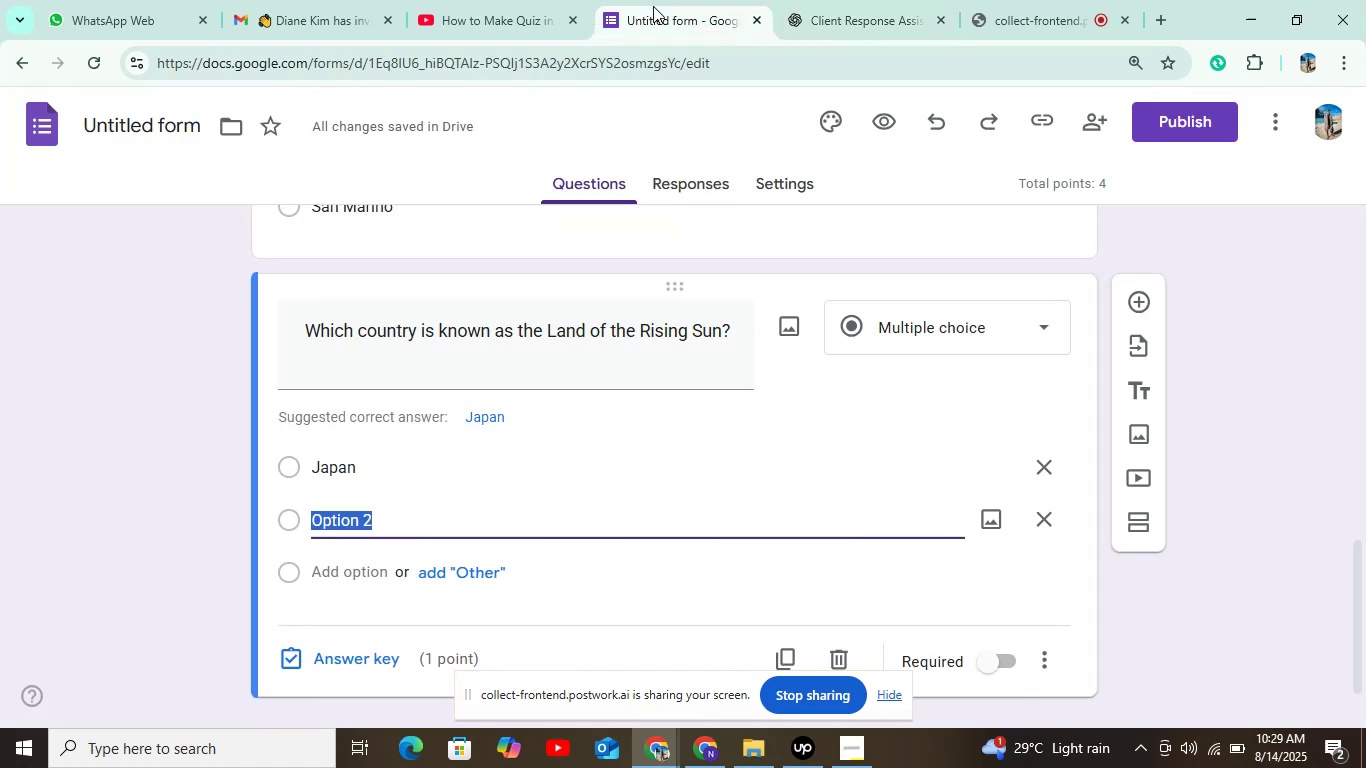 
key(Control+V)
 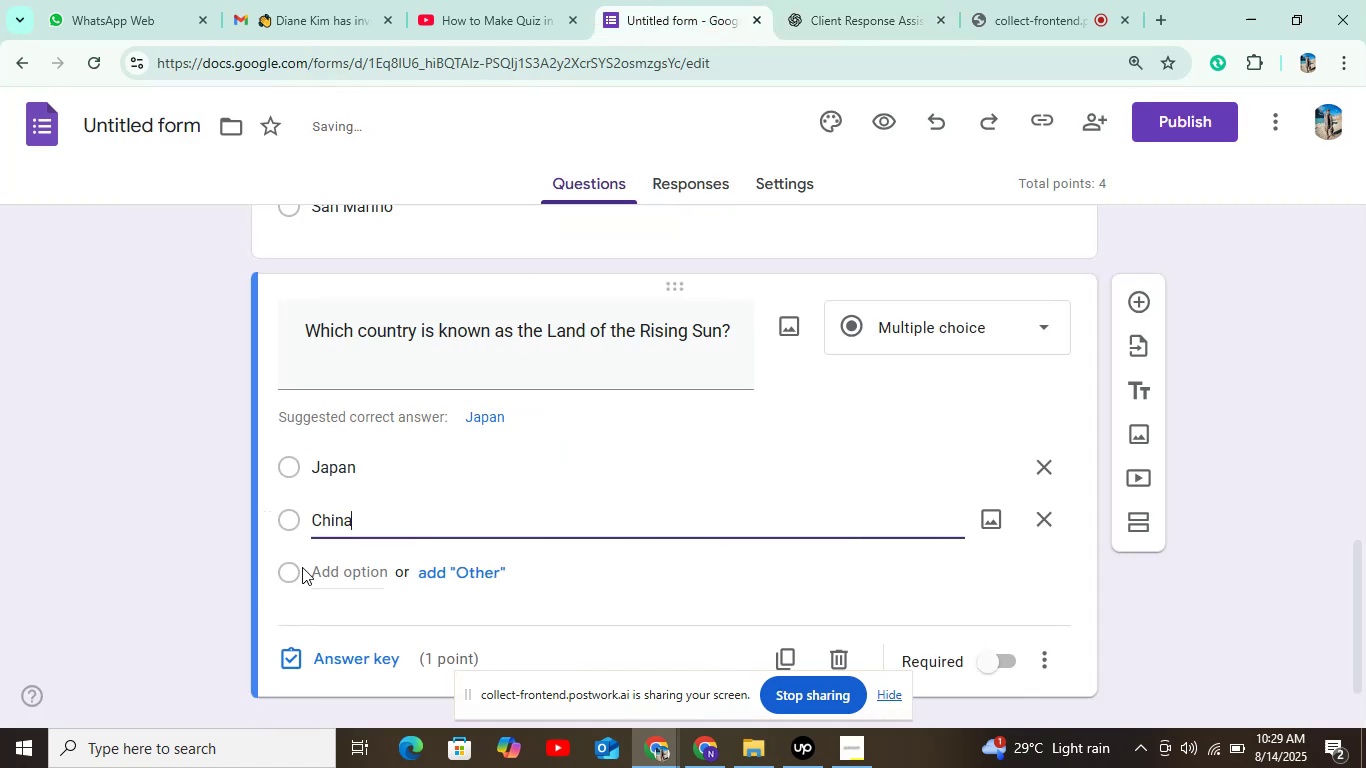 
left_click([323, 559])
 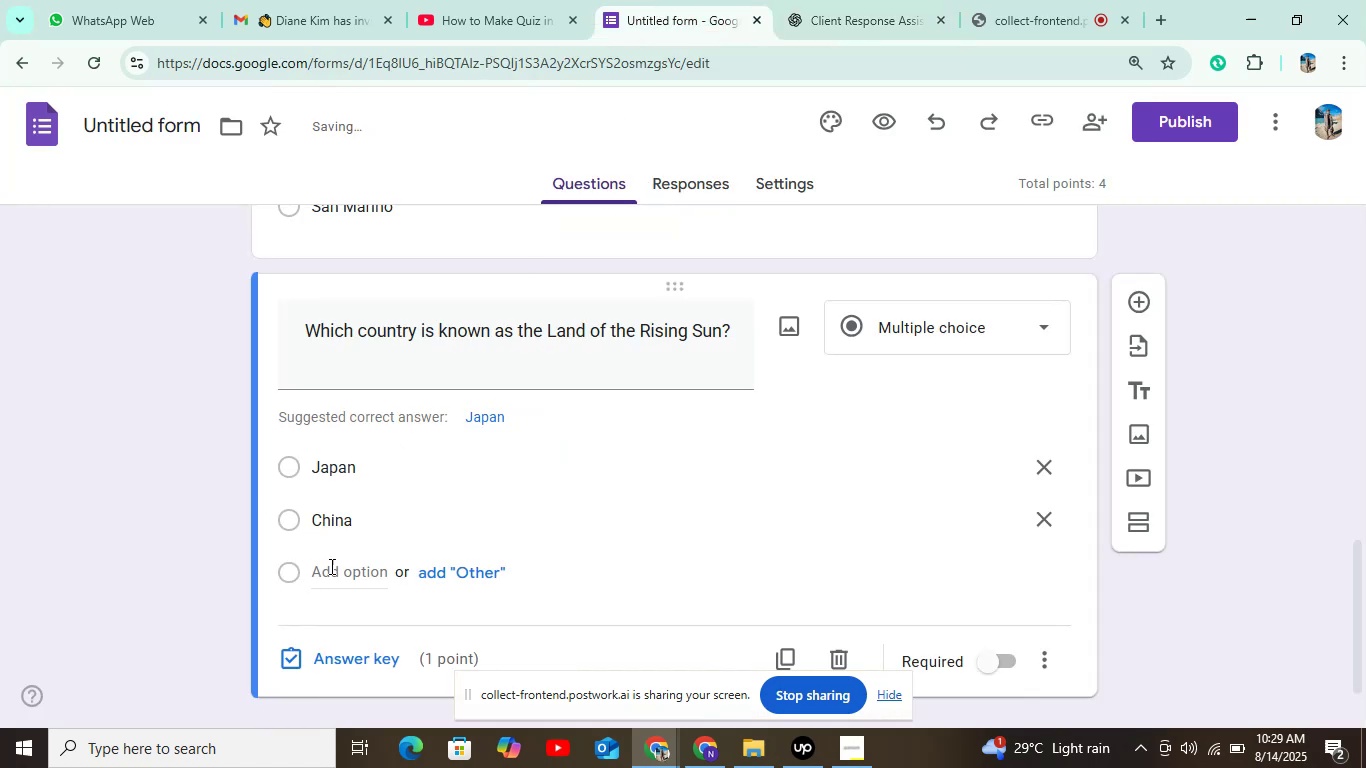 
left_click([336, 576])
 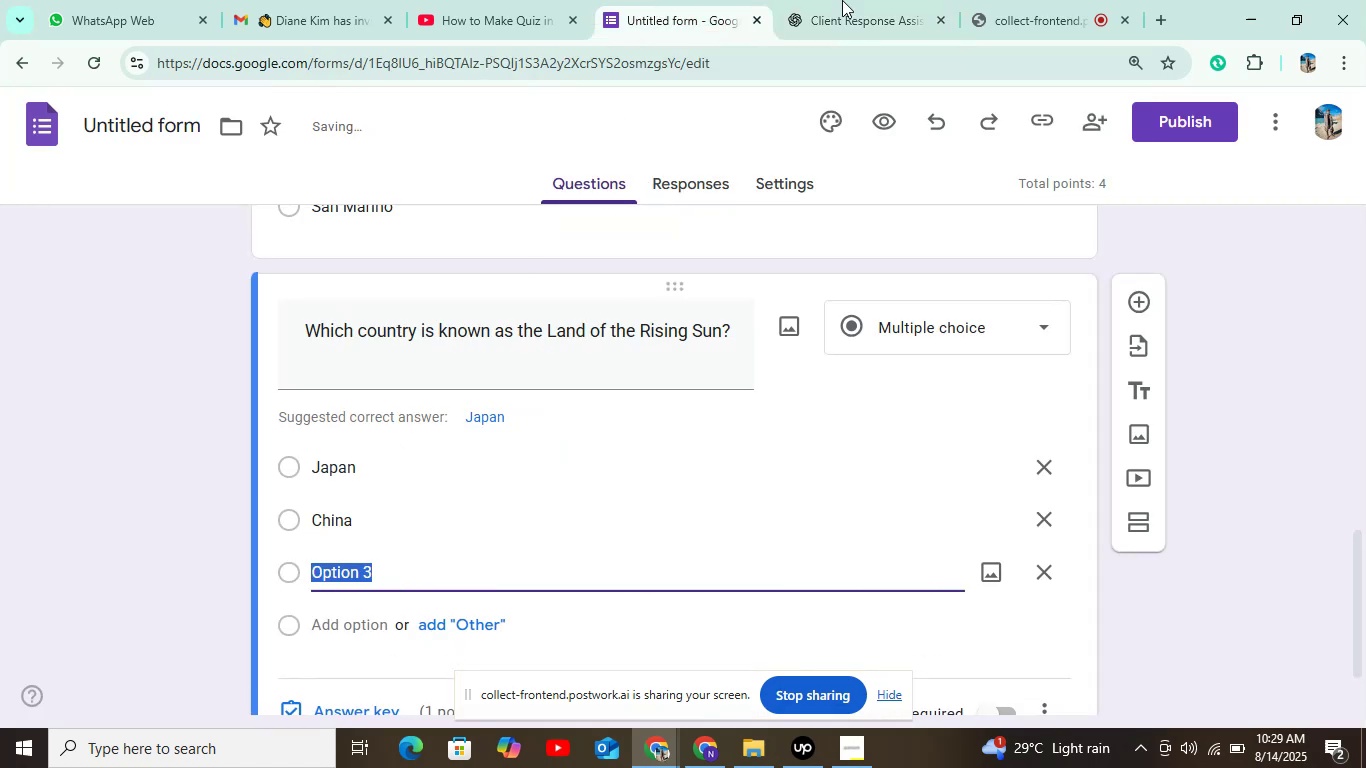 
left_click([884, 0])
 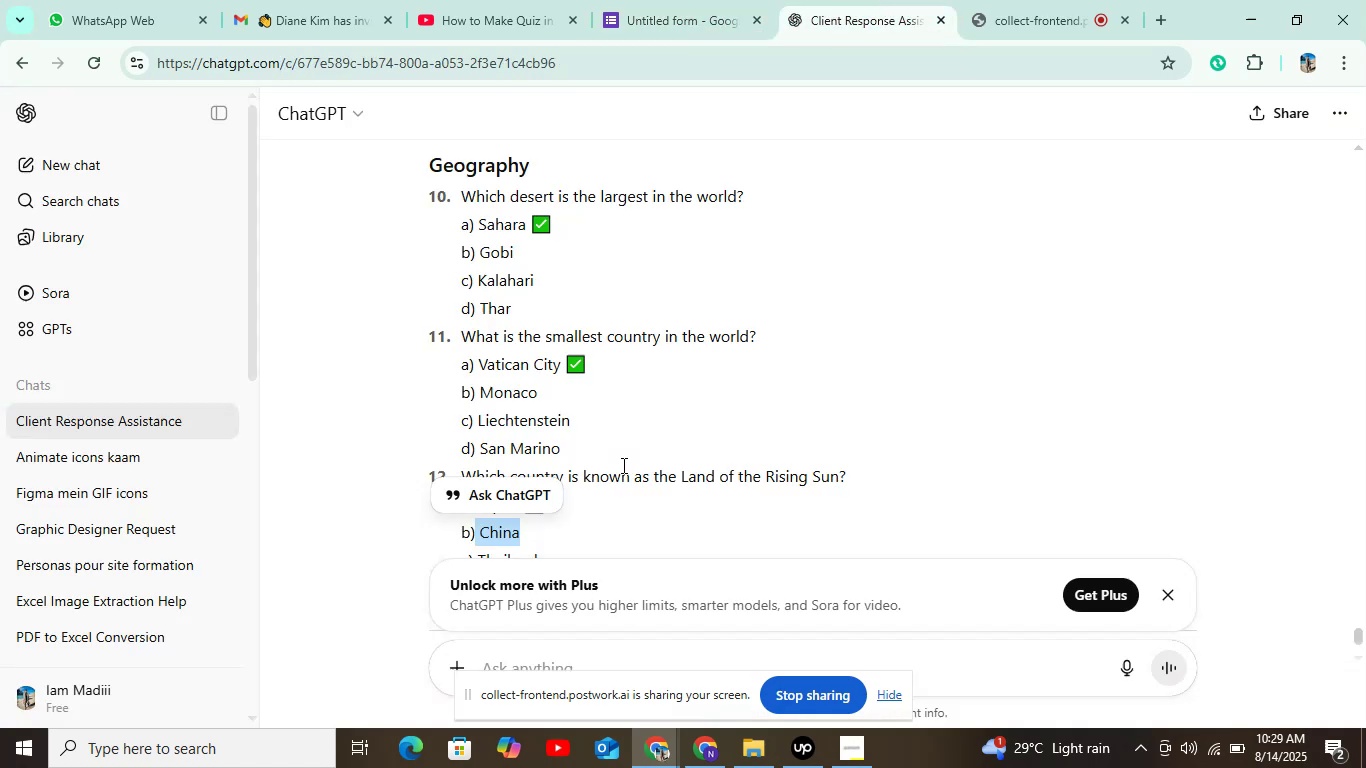 
scroll: coordinate [622, 465], scroll_direction: down, amount: 2.0
 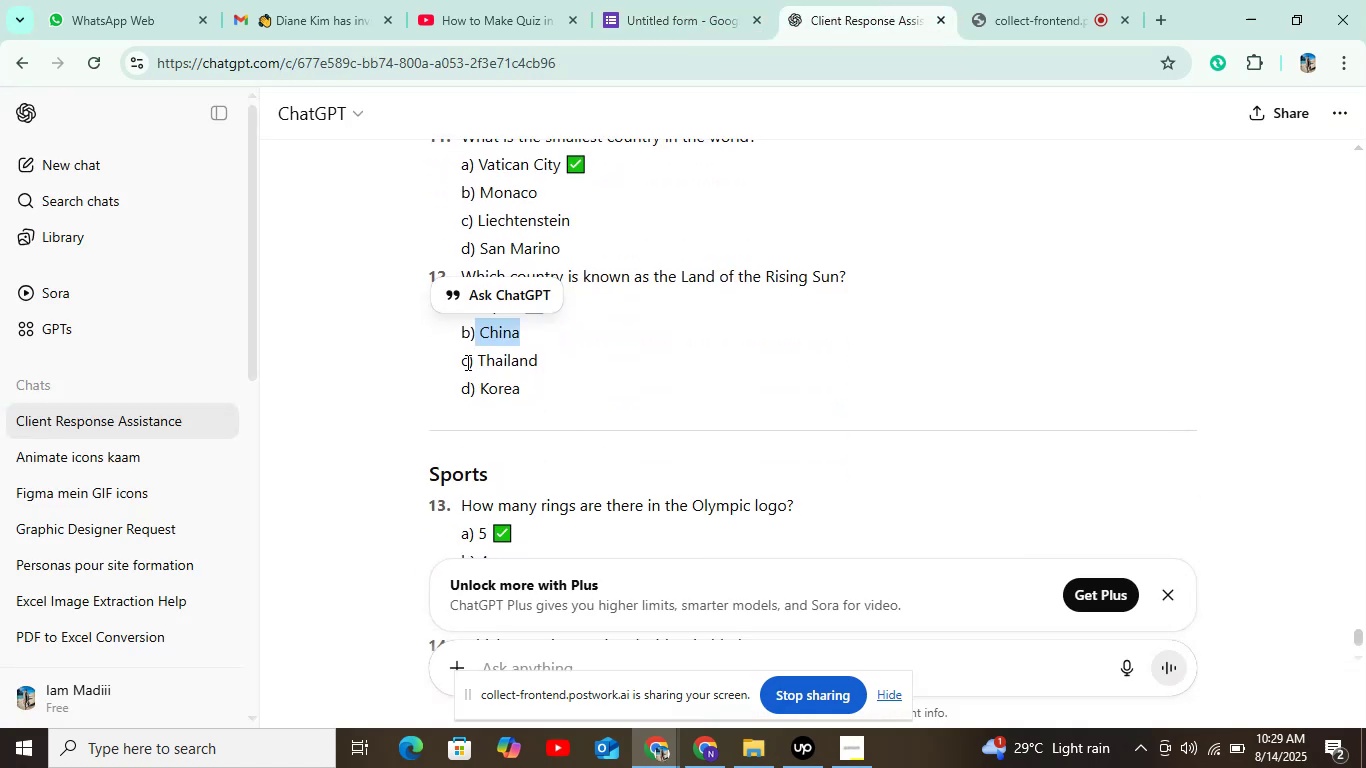 
left_click_drag(start_coordinate=[480, 360], to_coordinate=[570, 360])
 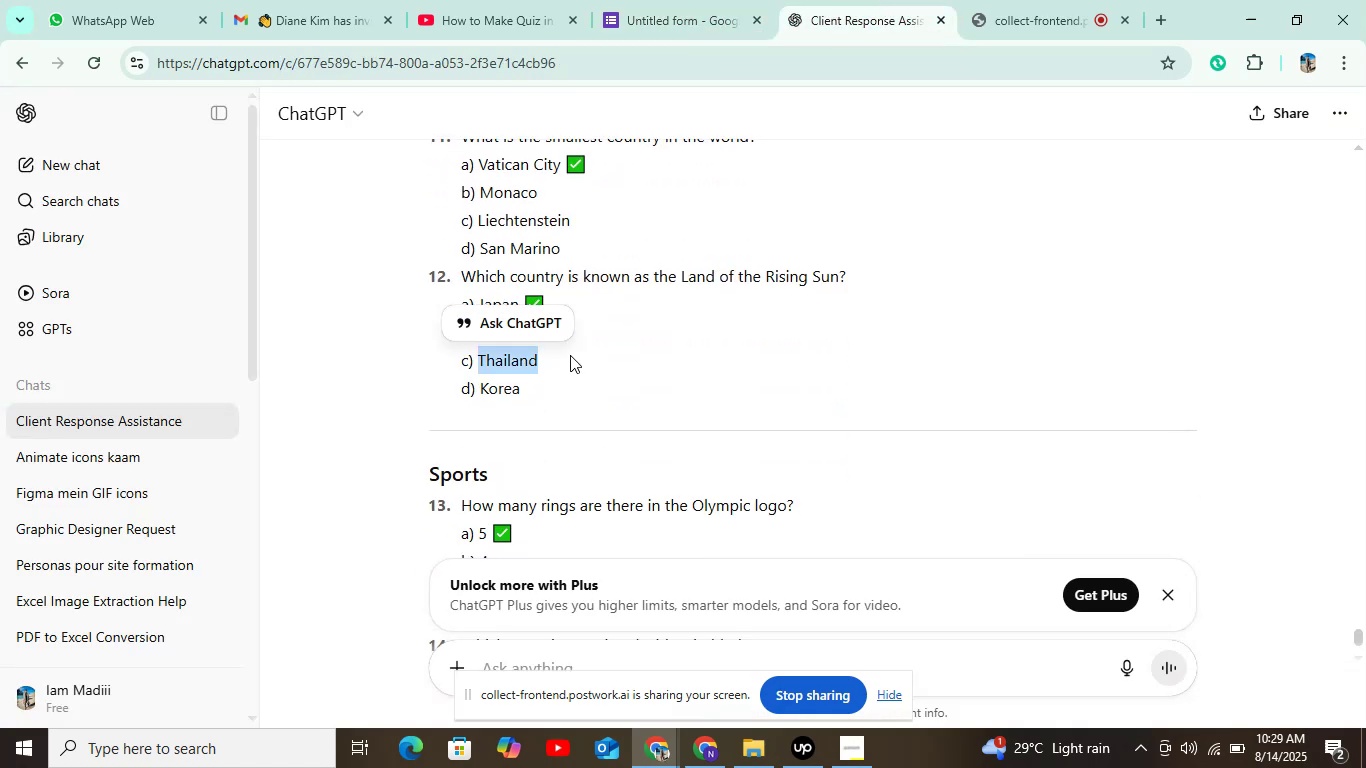 
key(Control+C)
 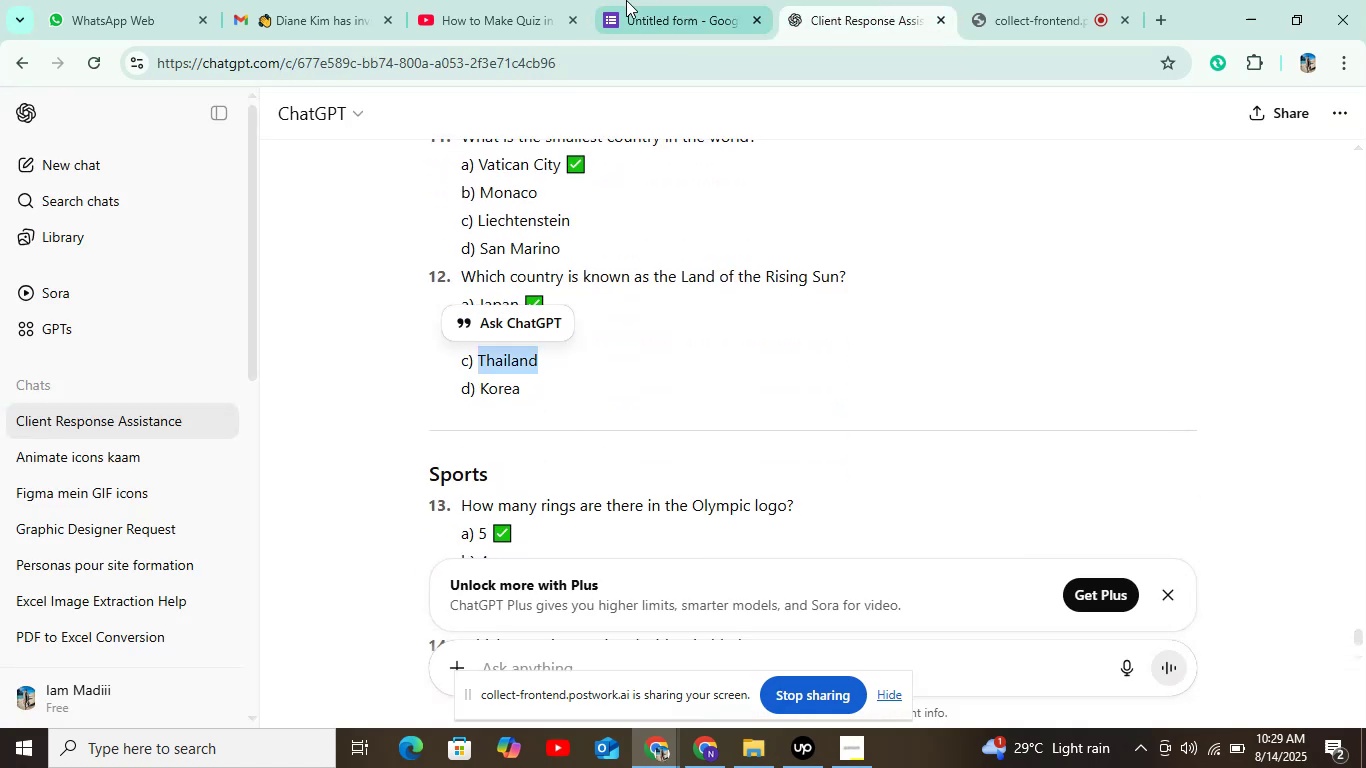 
left_click([626, 0])
 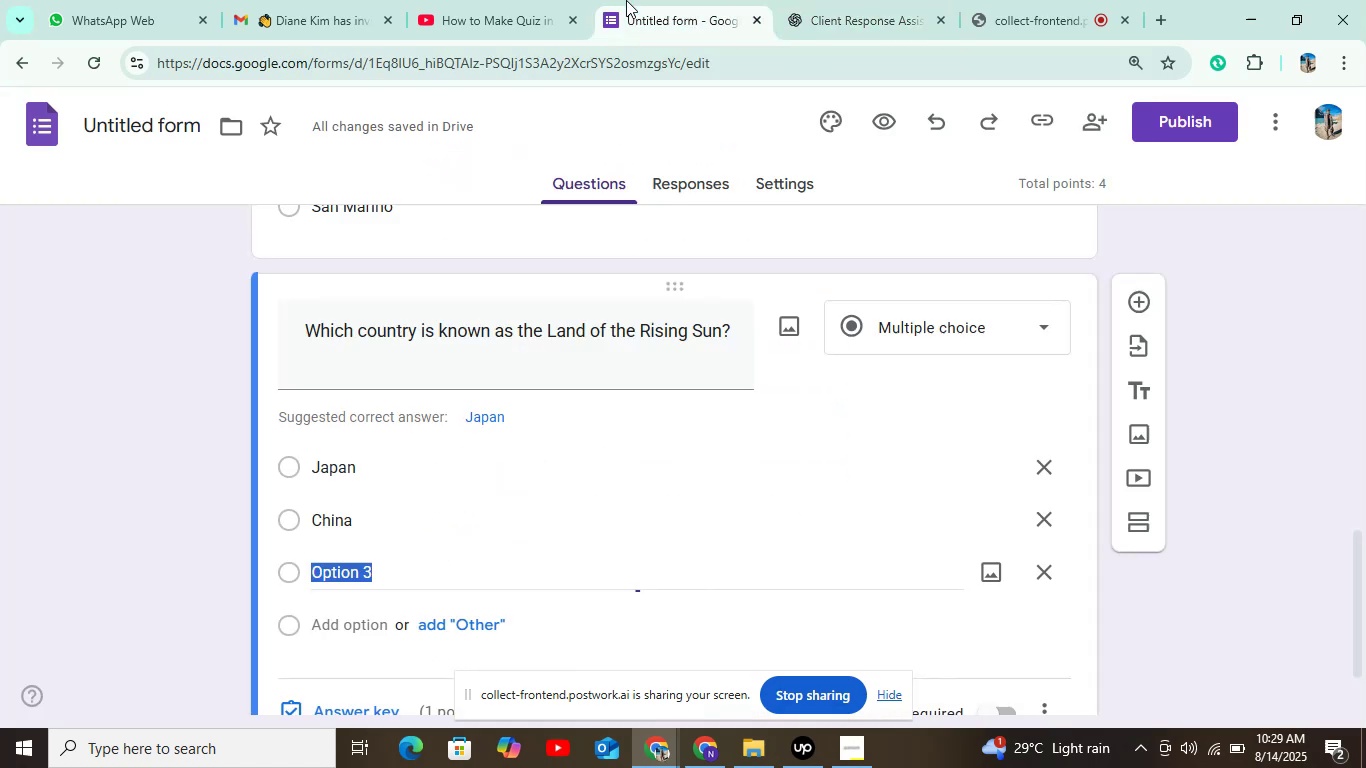 
hold_key(key=ControlLeft, duration=0.56)
 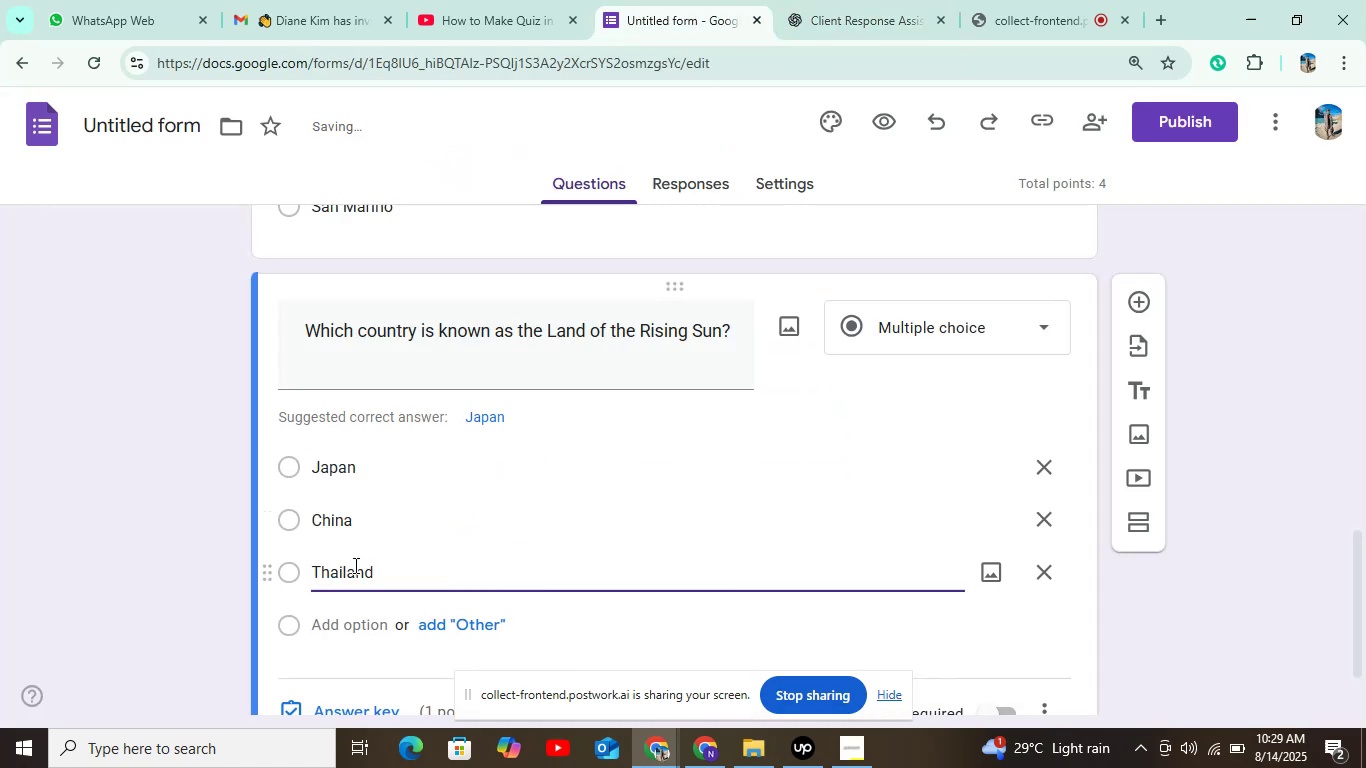 
hold_key(key=V, duration=0.36)
 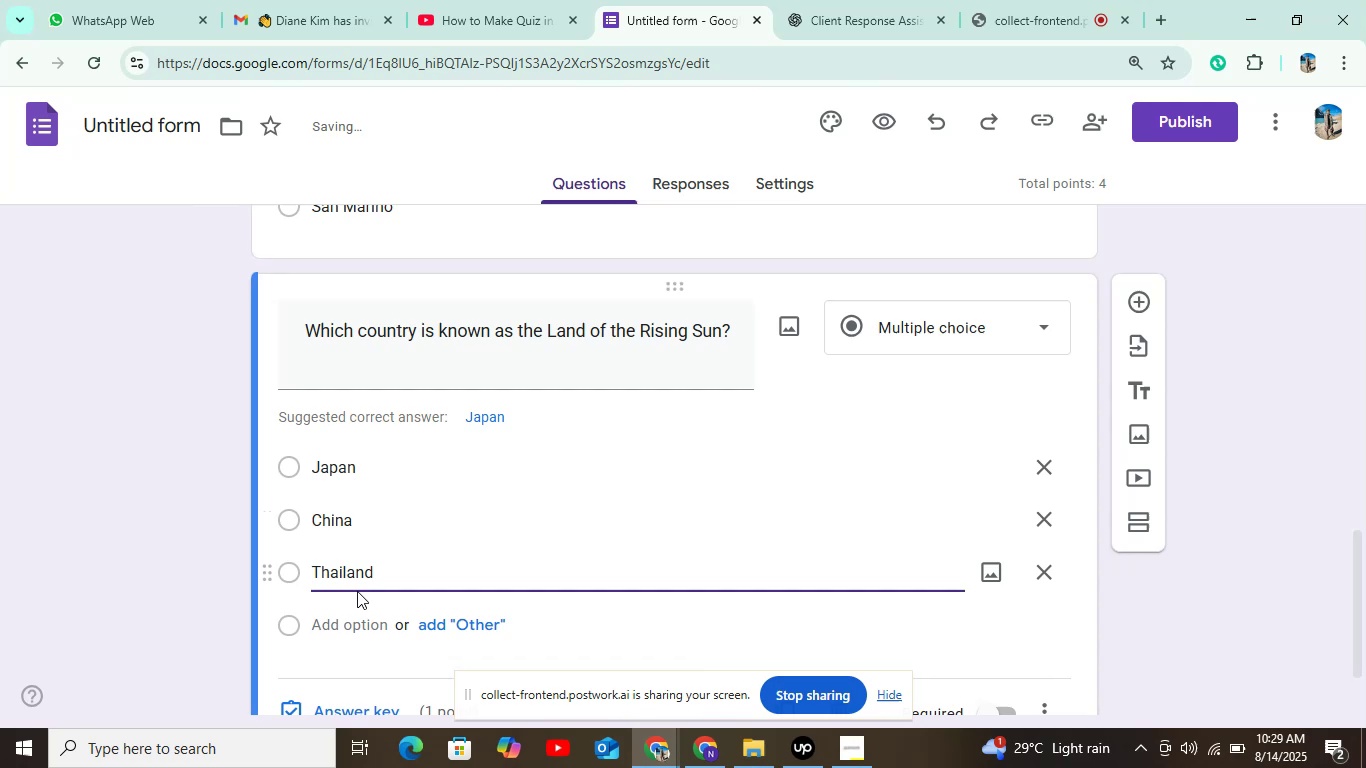 
left_click([360, 627])
 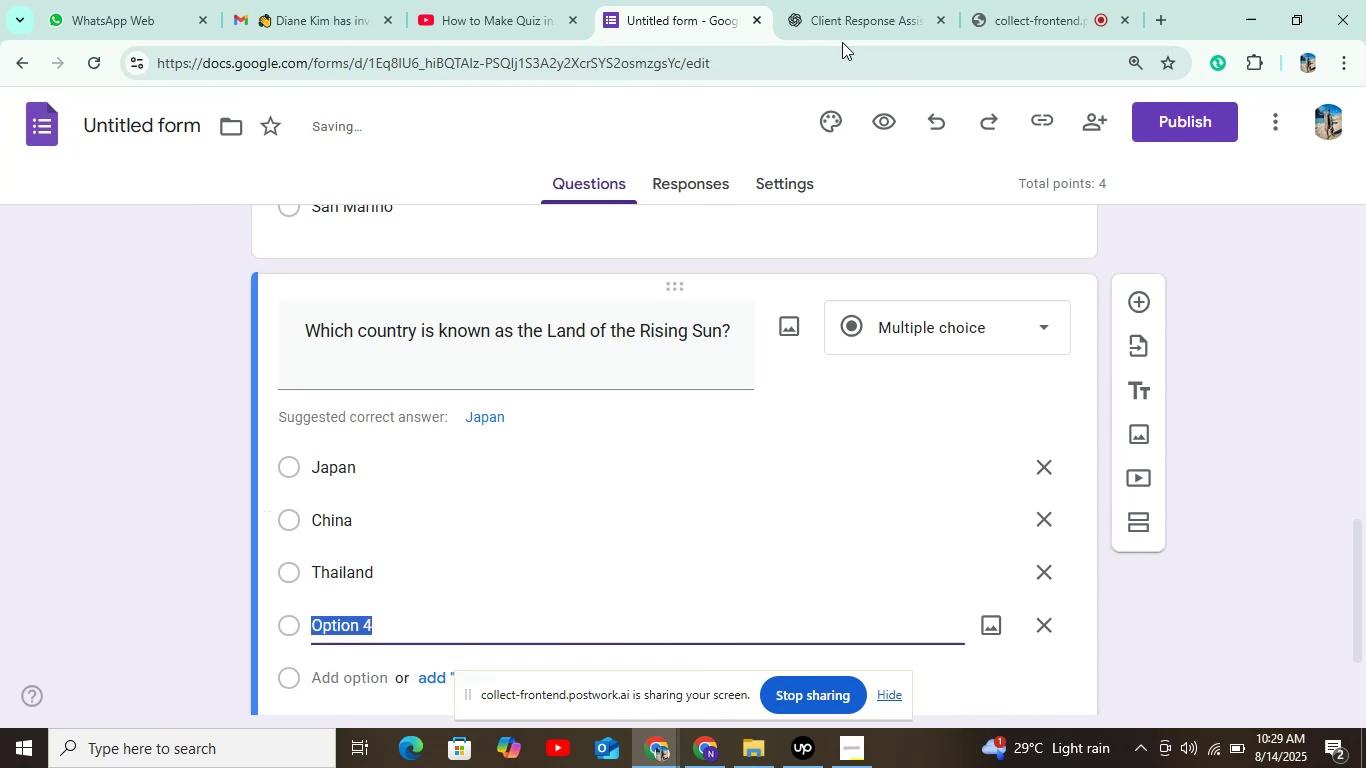 
double_click([844, 27])
 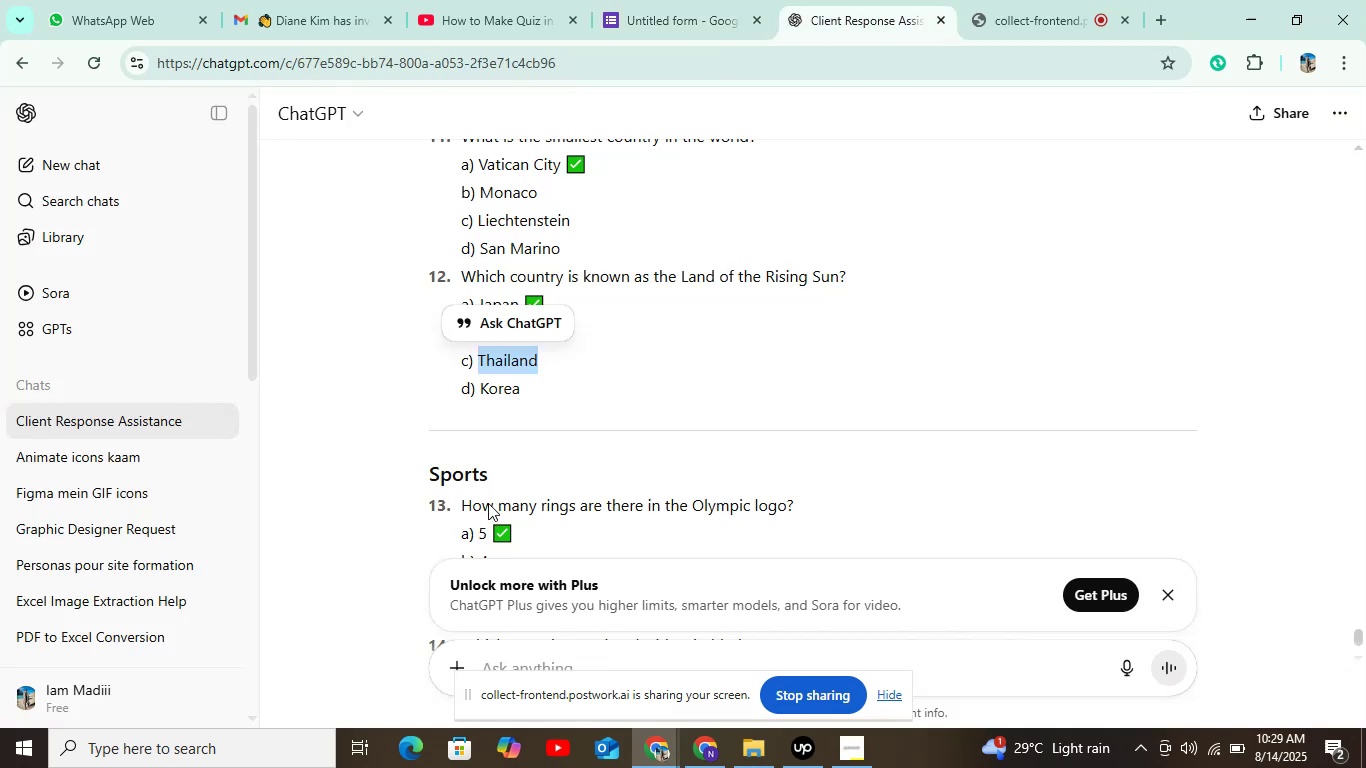 
left_click_drag(start_coordinate=[478, 385], to_coordinate=[538, 393])
 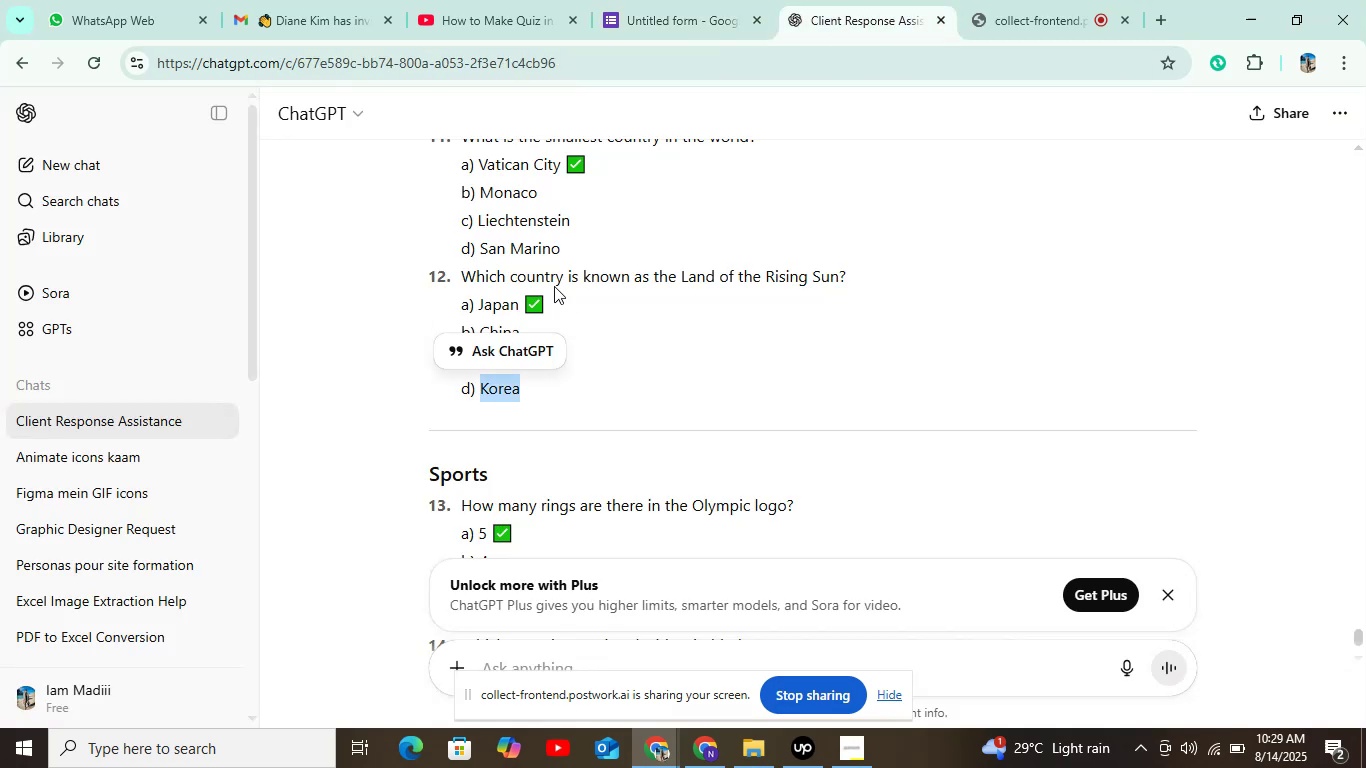 
hold_key(key=ControlLeft, duration=0.86)
 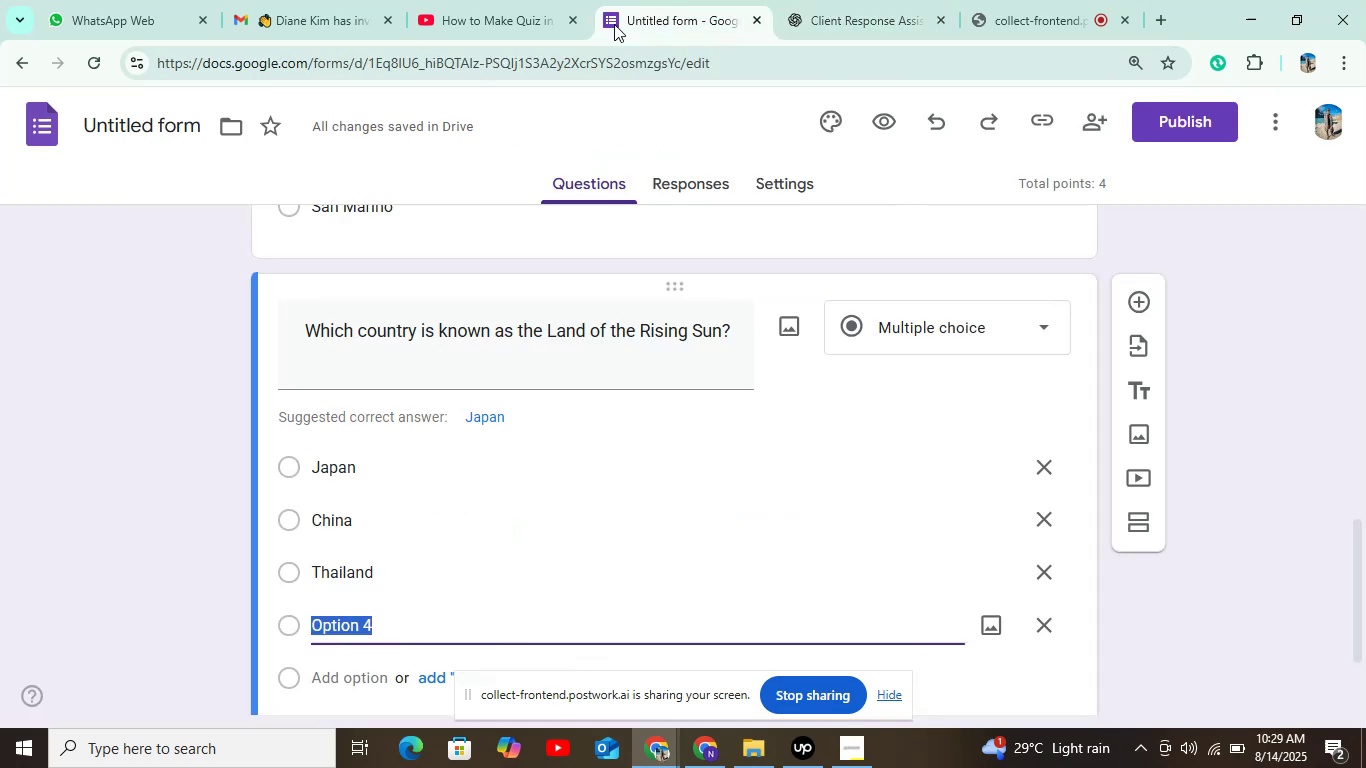 
hold_key(key=C, duration=0.5)
 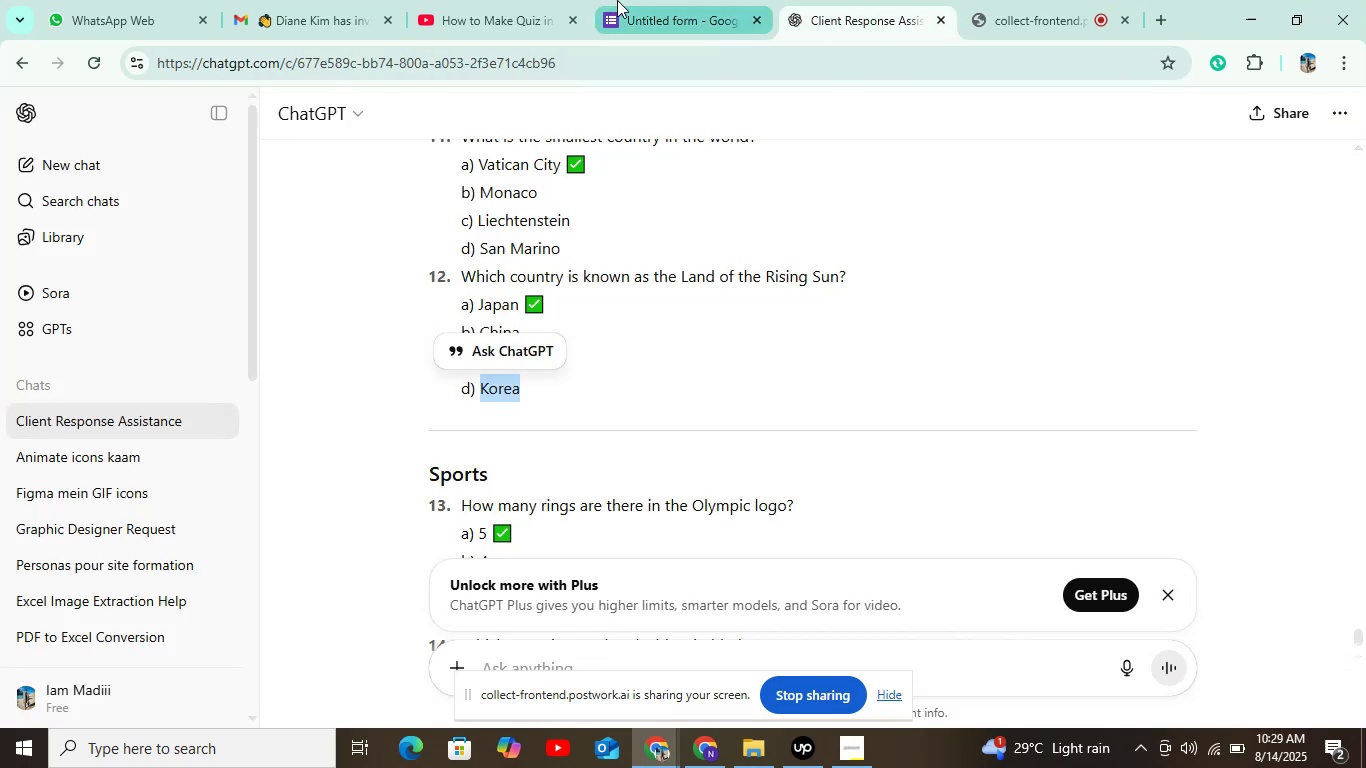 
left_click([617, 0])
 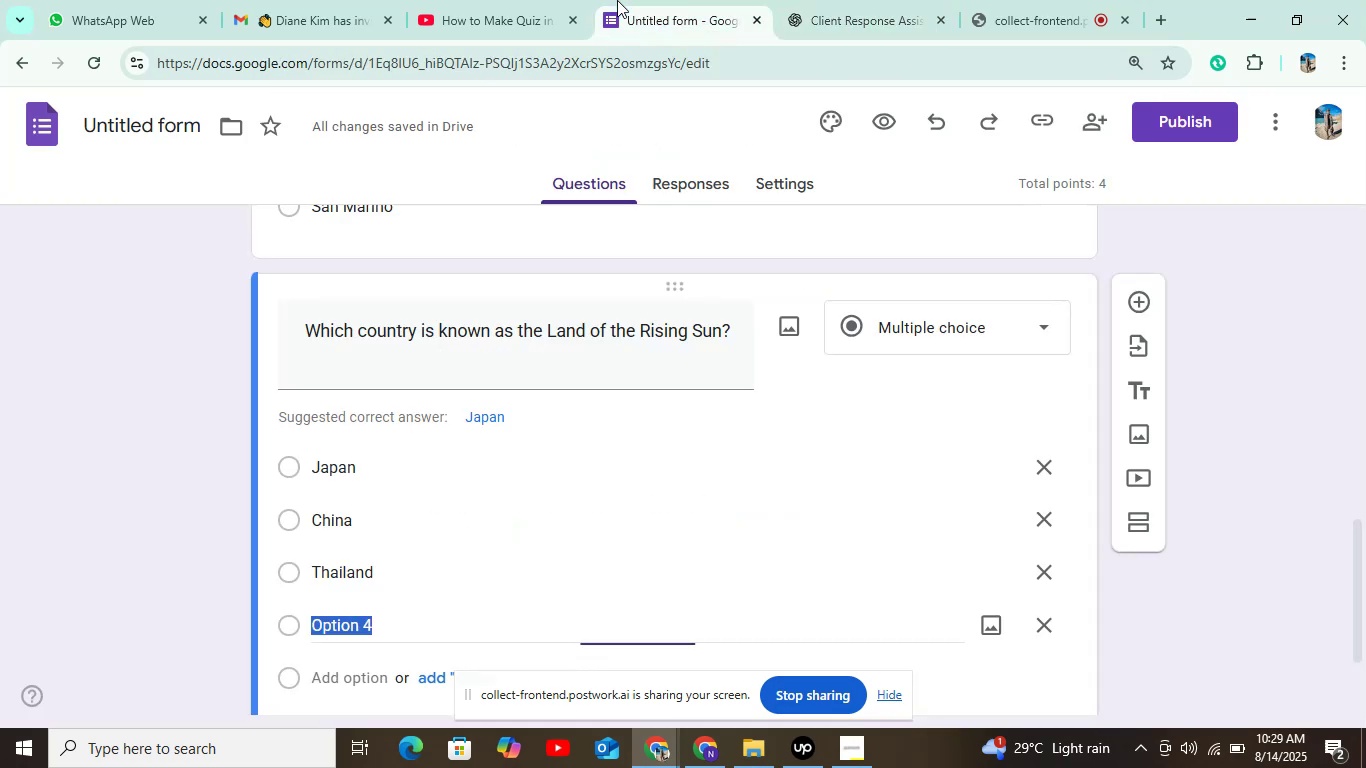 
key(Control+V)
 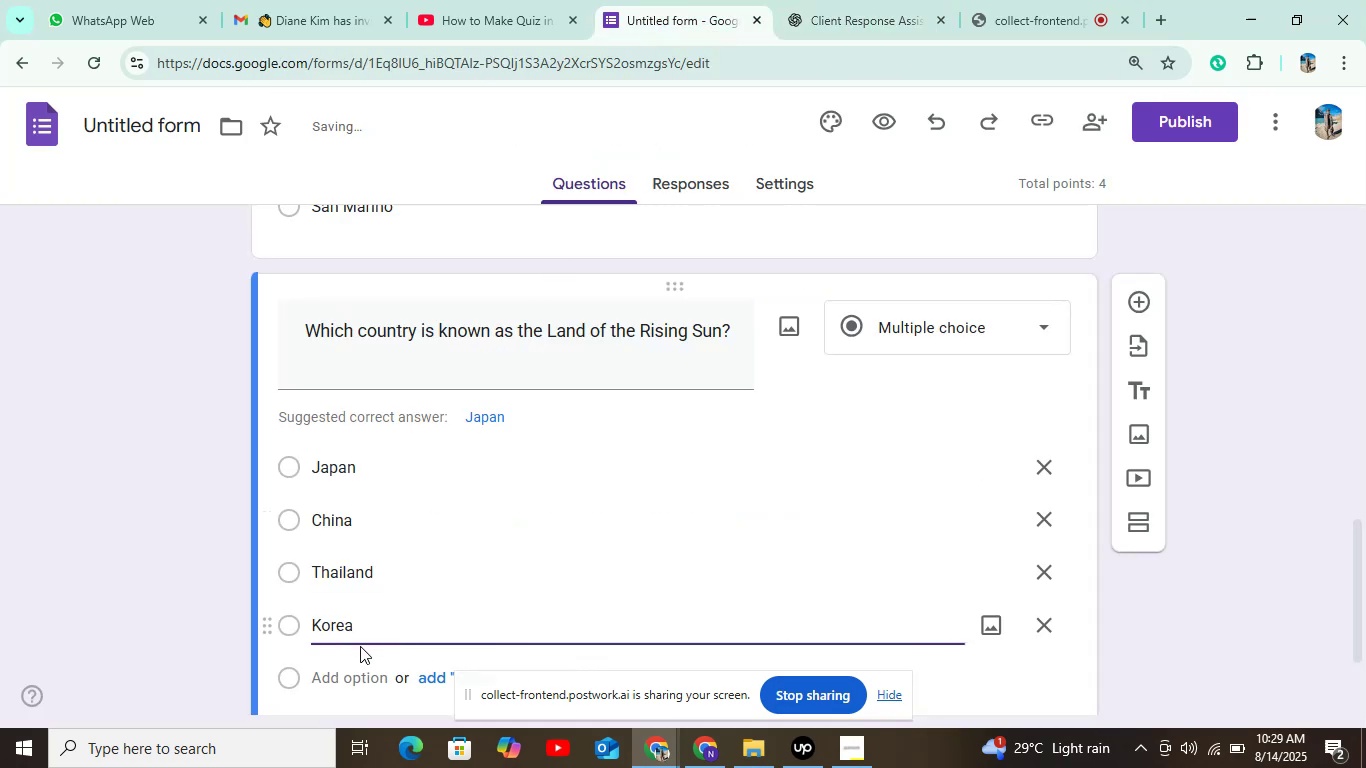 
left_click([343, 682])
 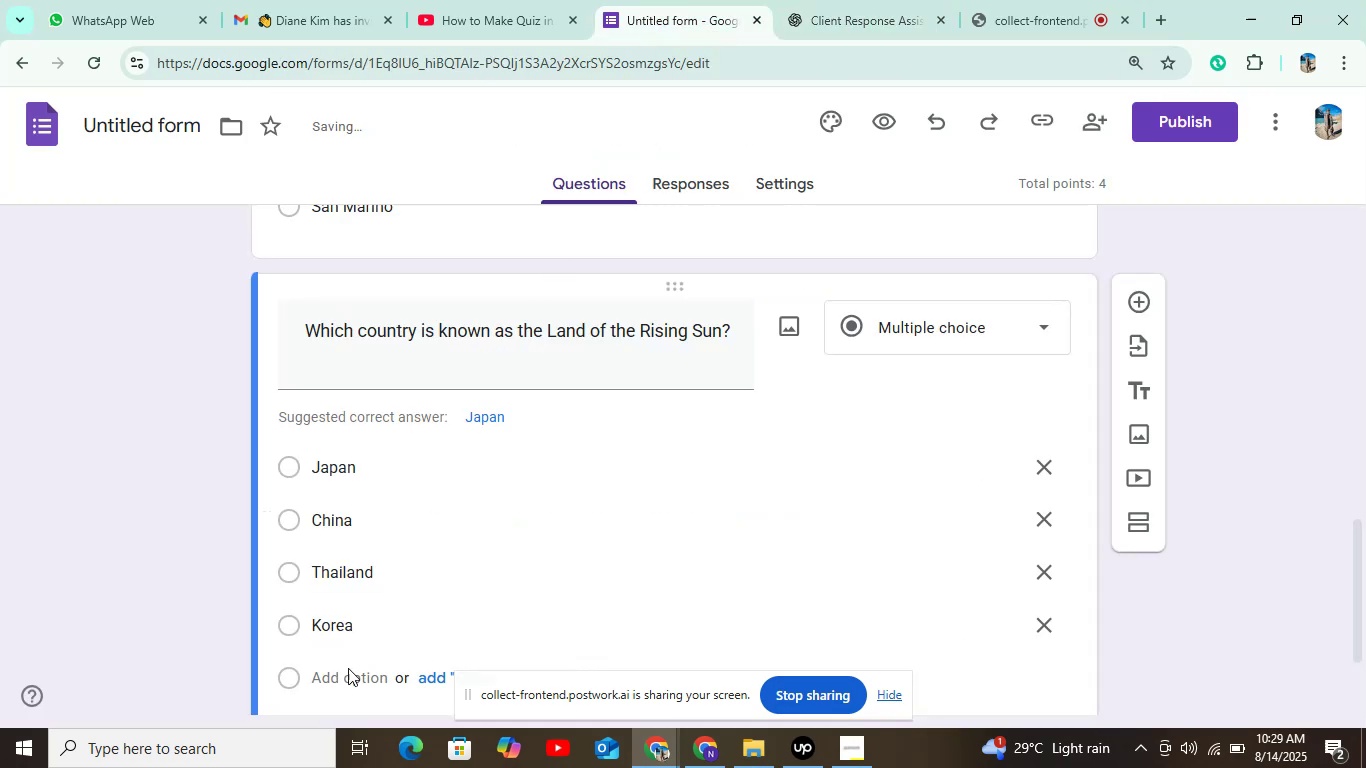 
scroll: coordinate [395, 581], scroll_direction: down, amount: 3.0
 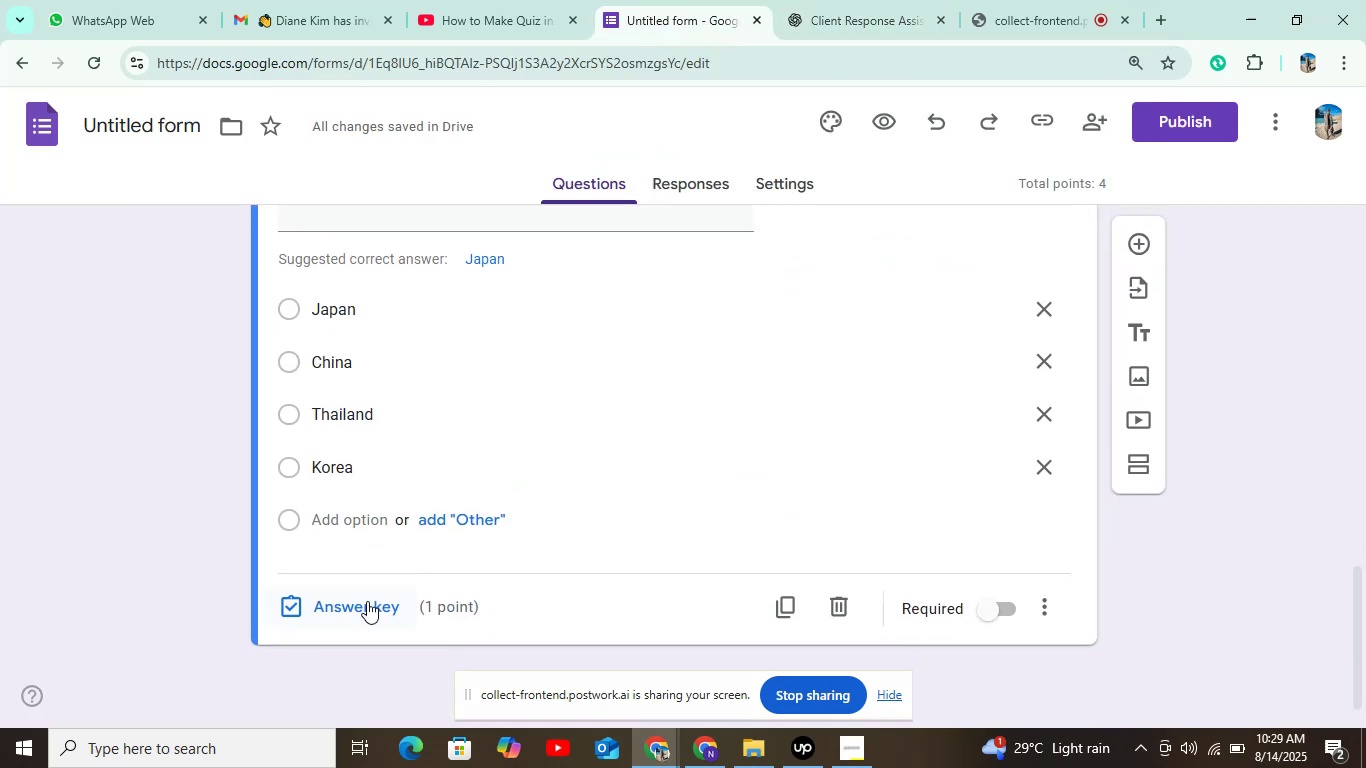 
left_click([365, 603])
 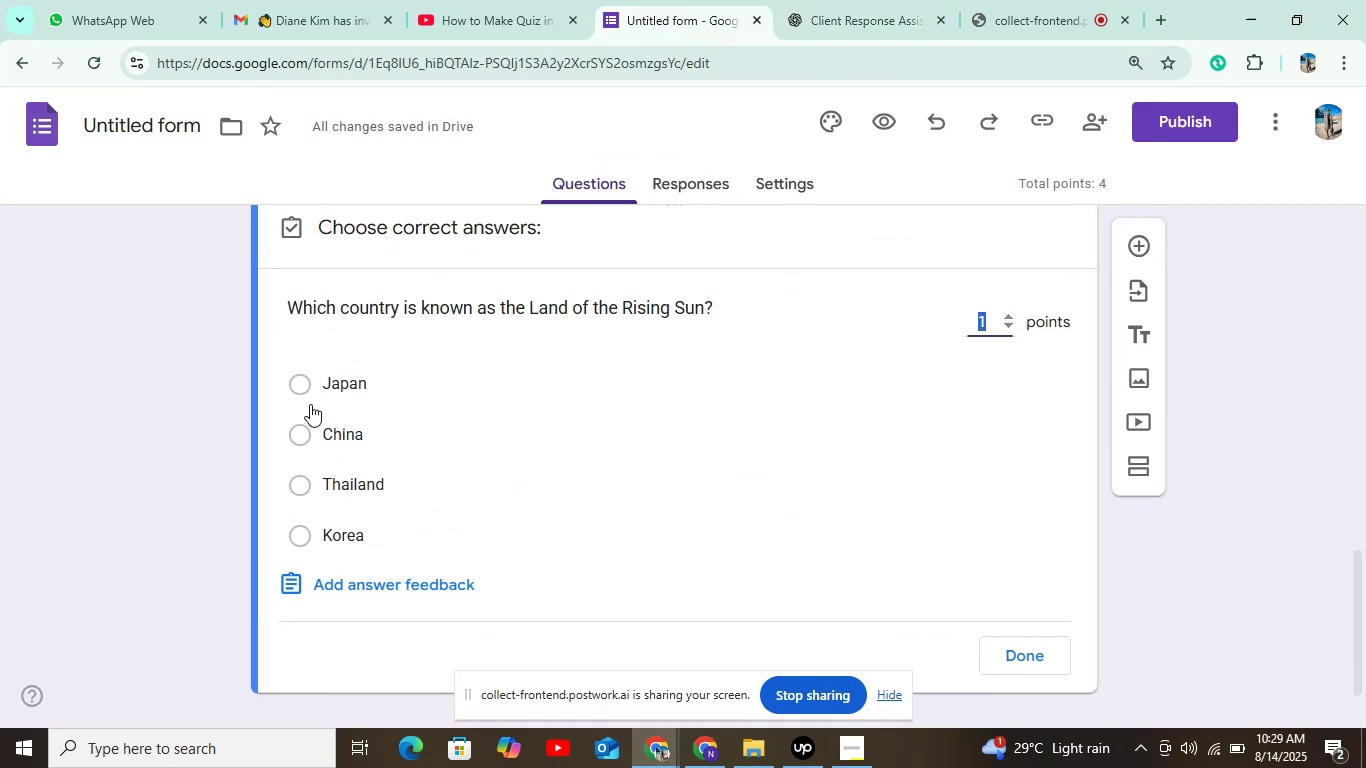 
left_click([310, 397])
 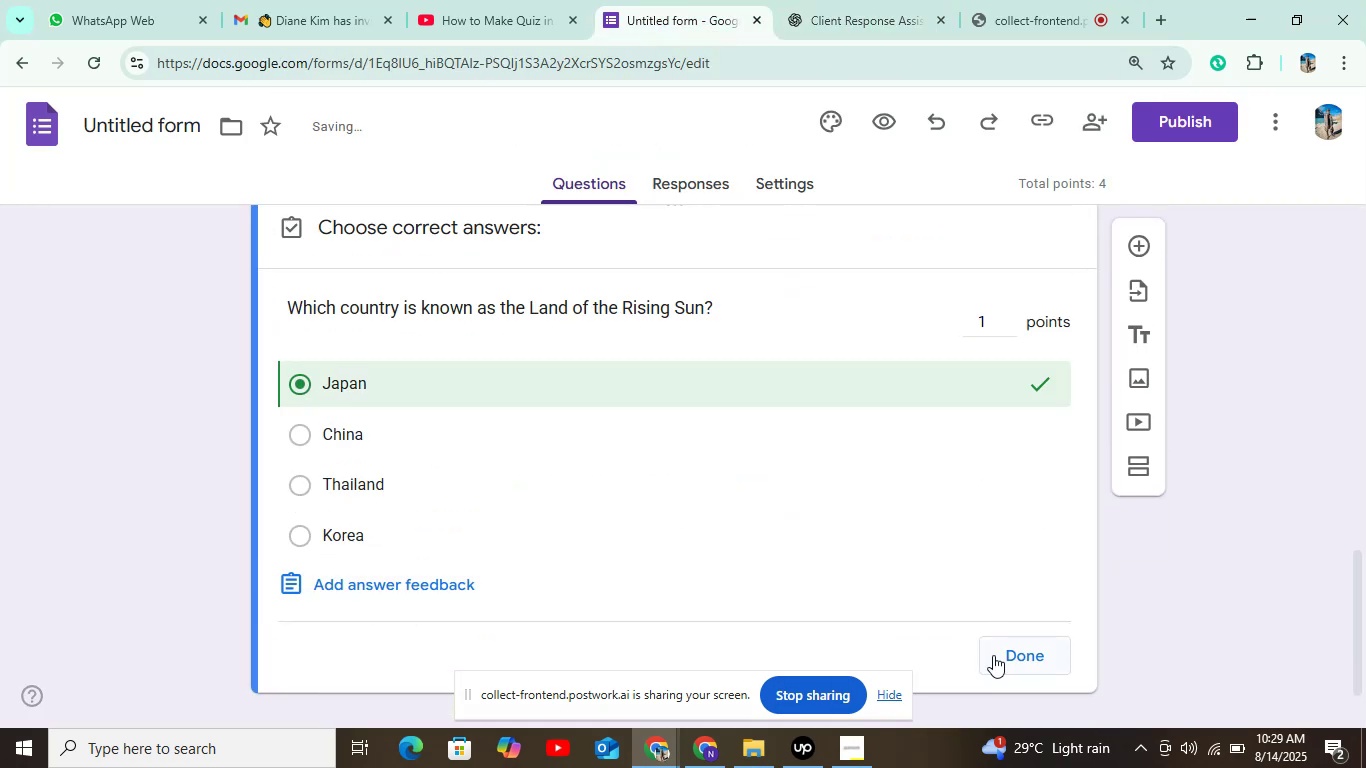 
left_click([993, 655])
 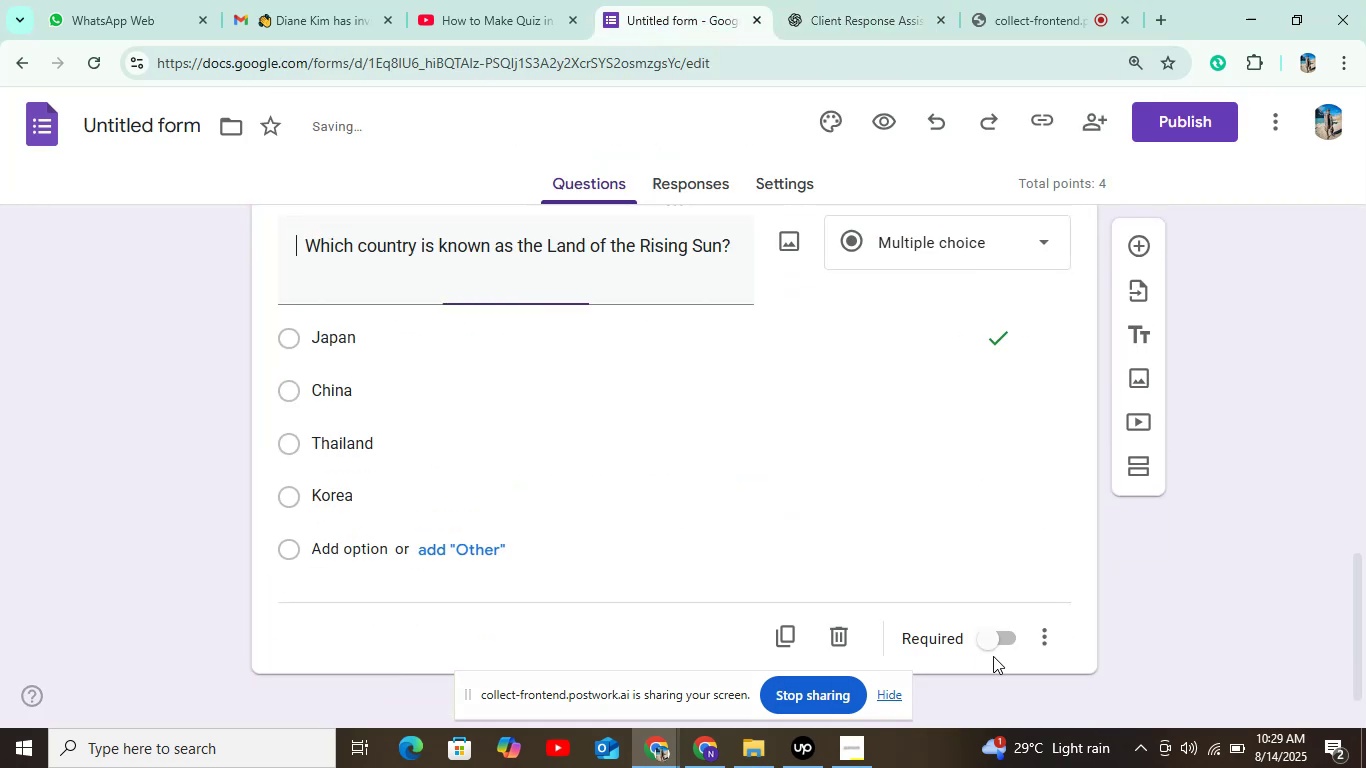 
scroll: coordinate [993, 655], scroll_direction: down, amount: 5.0
 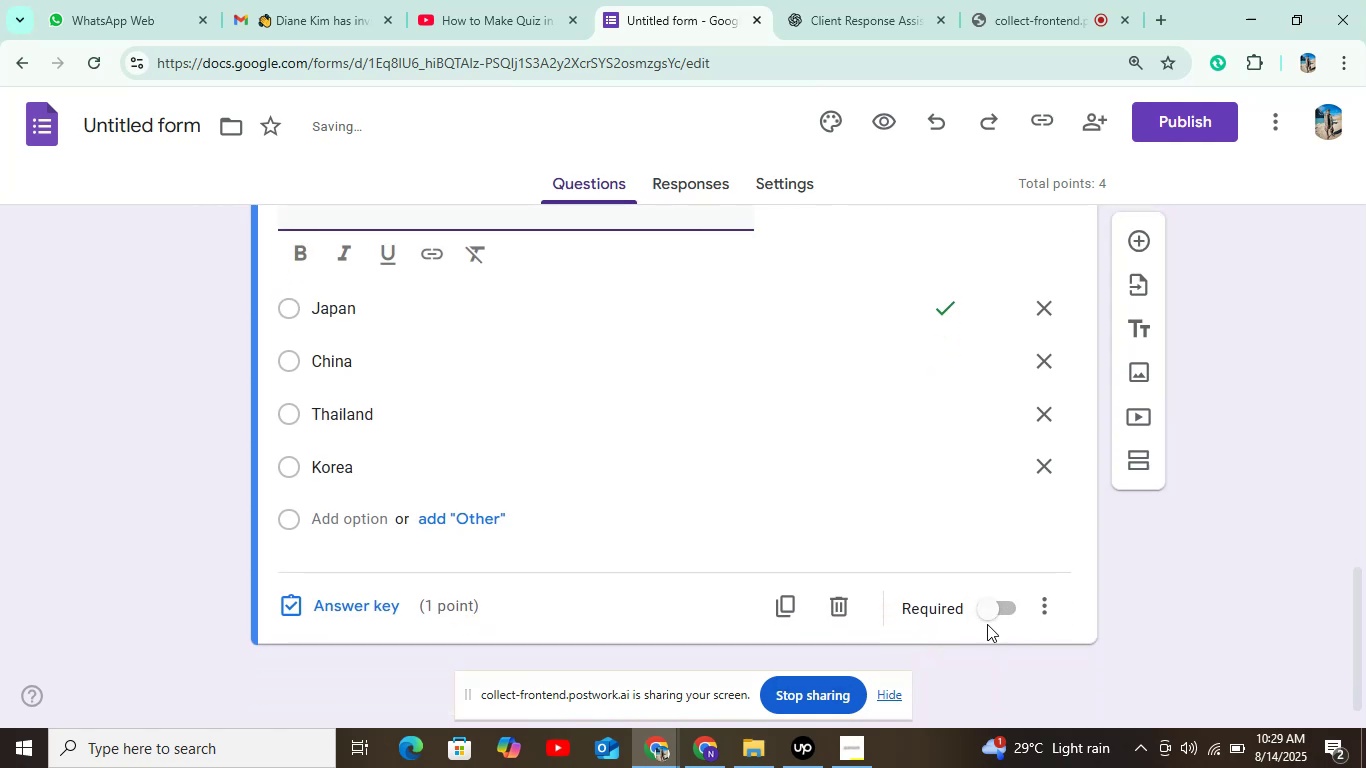 
left_click([986, 620])
 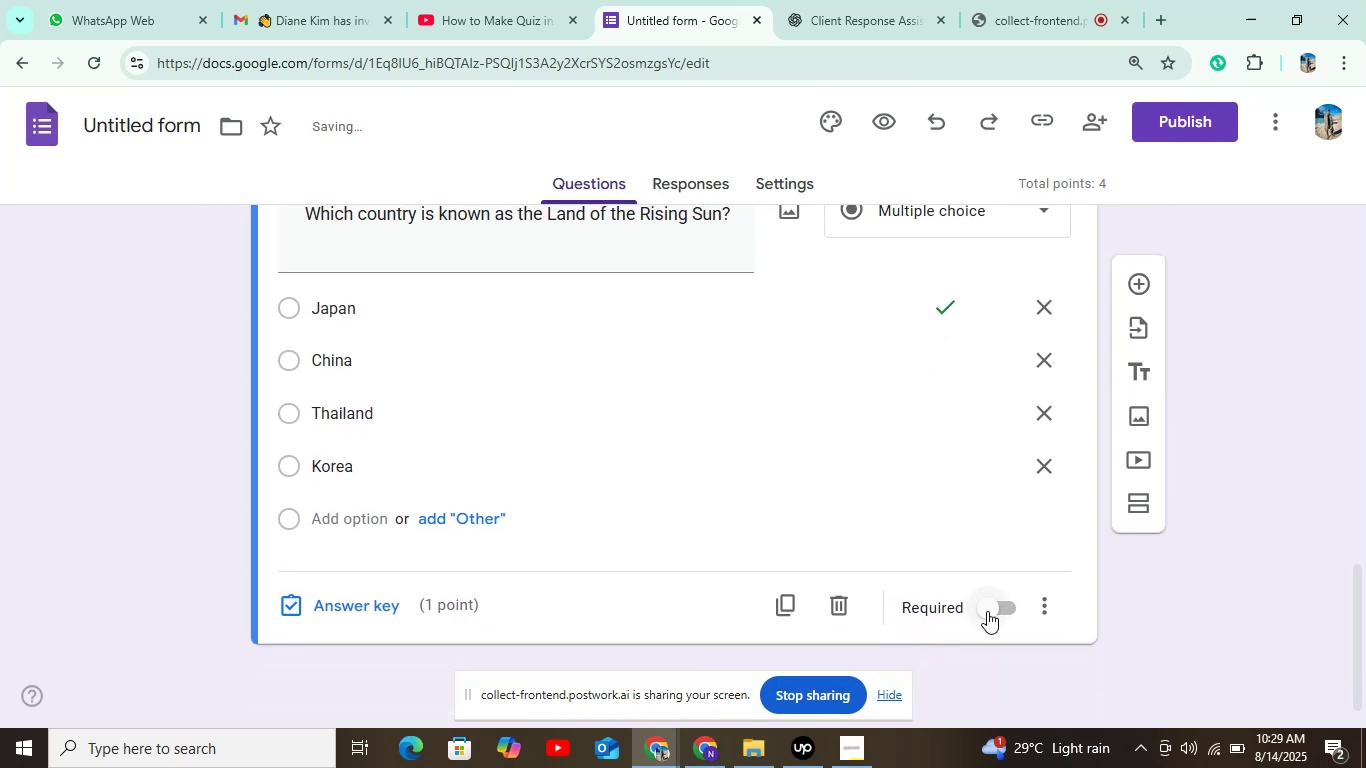 
left_click([988, 610])
 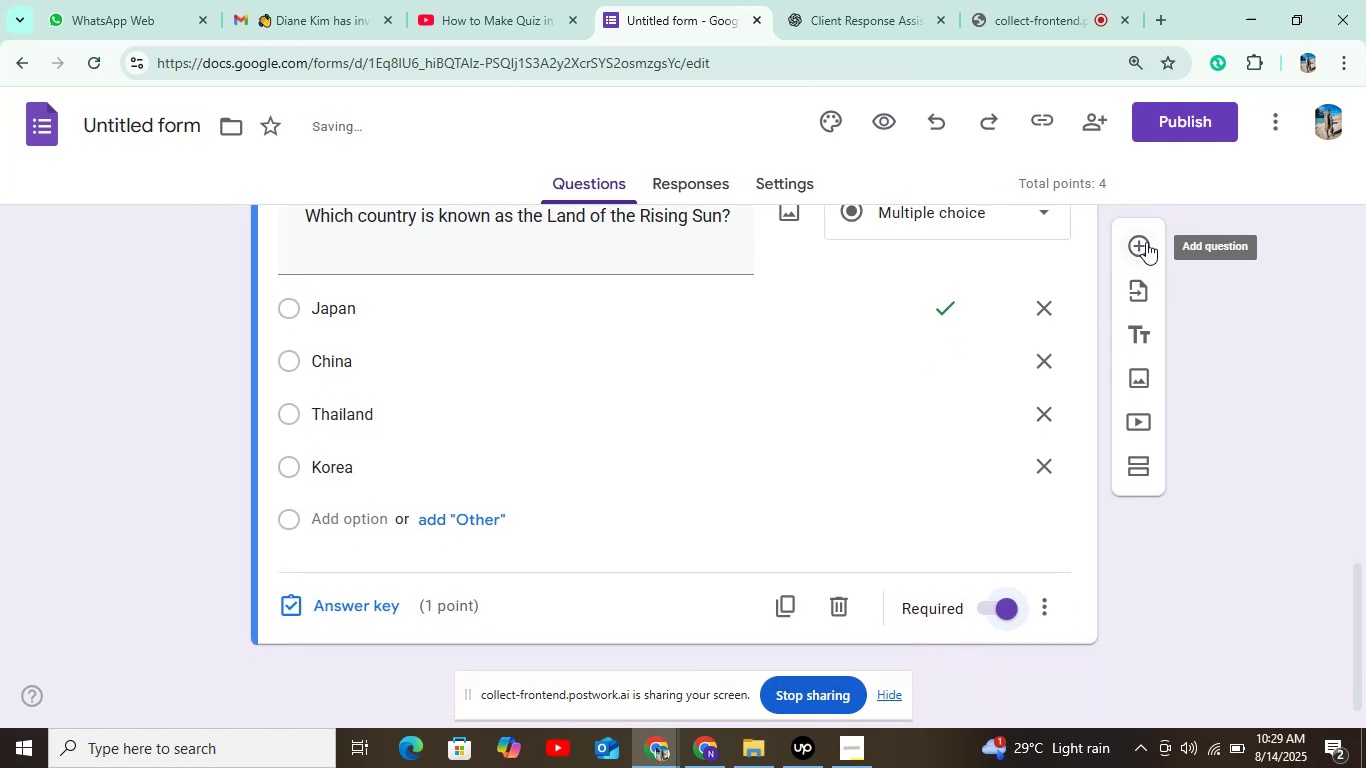 
left_click([1146, 242])
 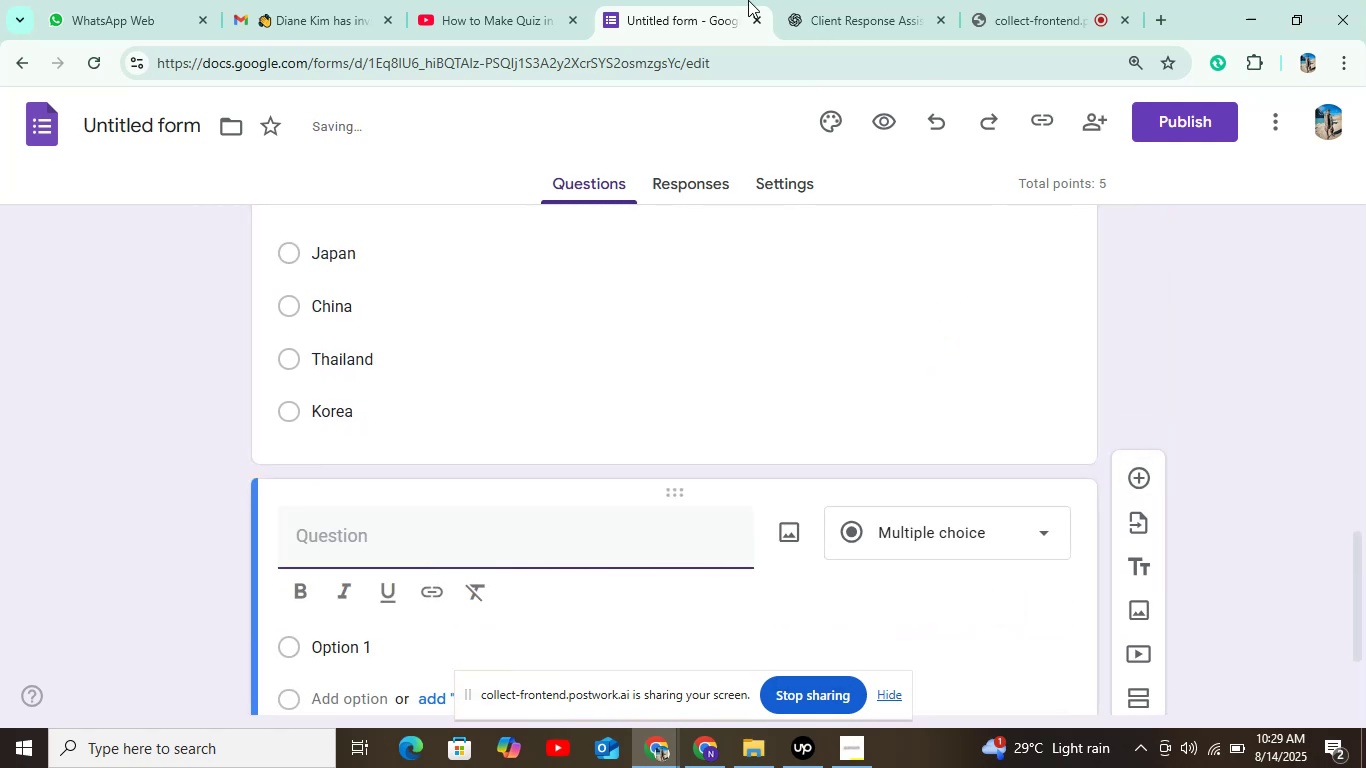 
left_click([856, 0])
 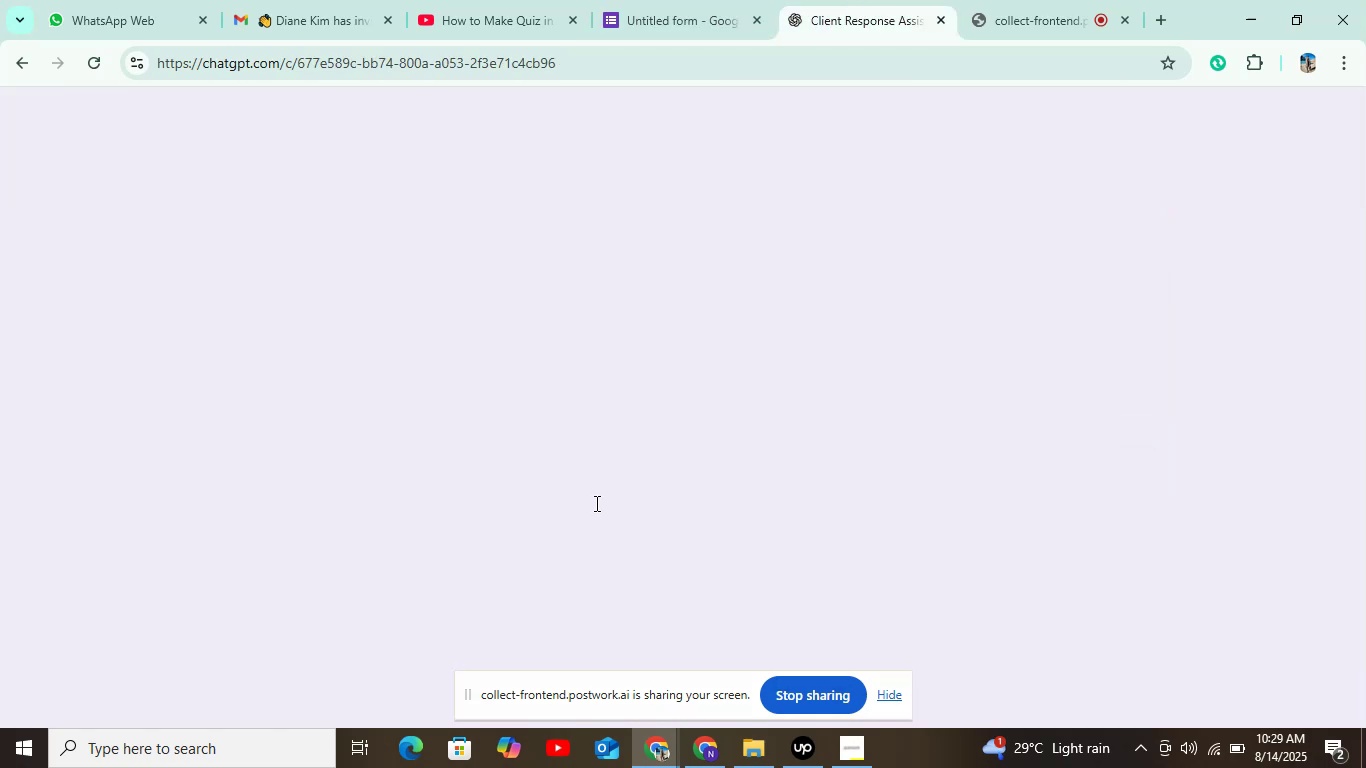 
scroll: coordinate [595, 497], scroll_direction: down, amount: 3.0
 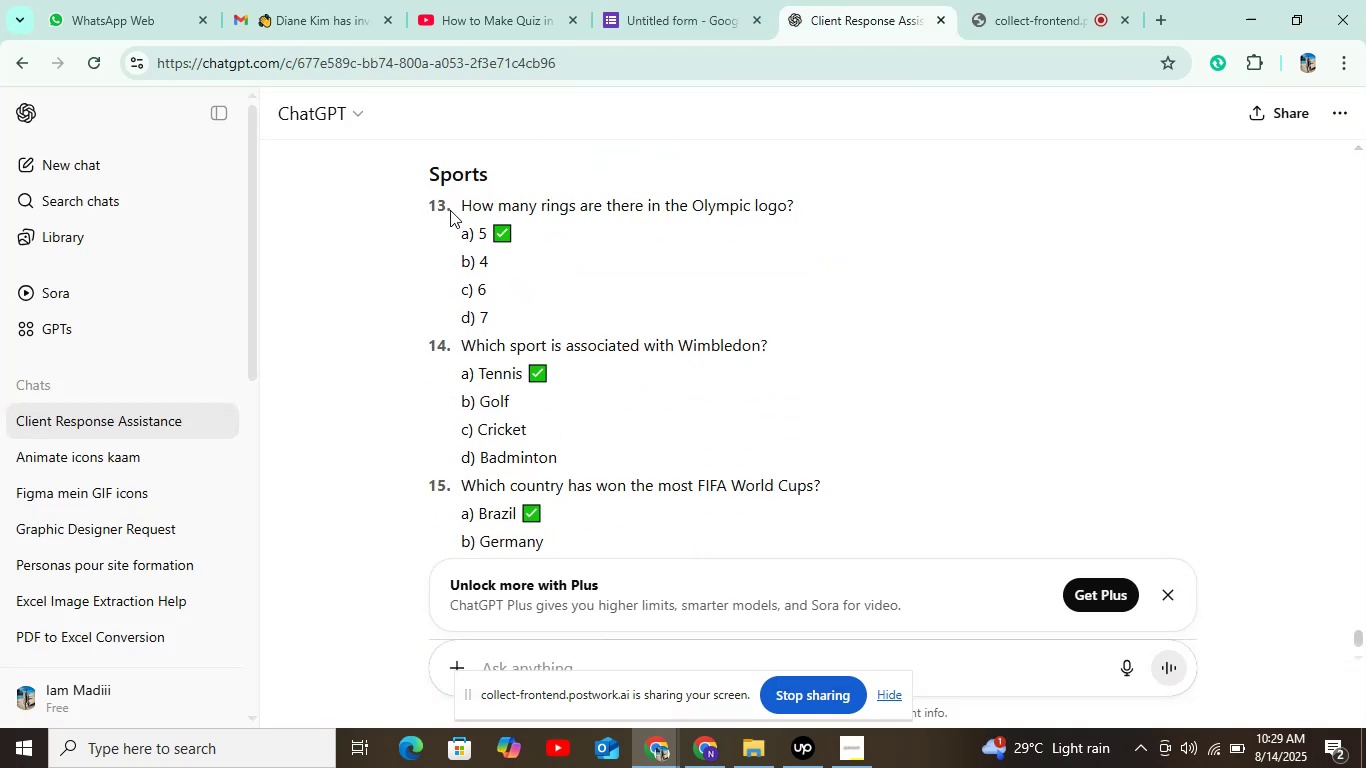 
left_click_drag(start_coordinate=[452, 201], to_coordinate=[888, 200])
 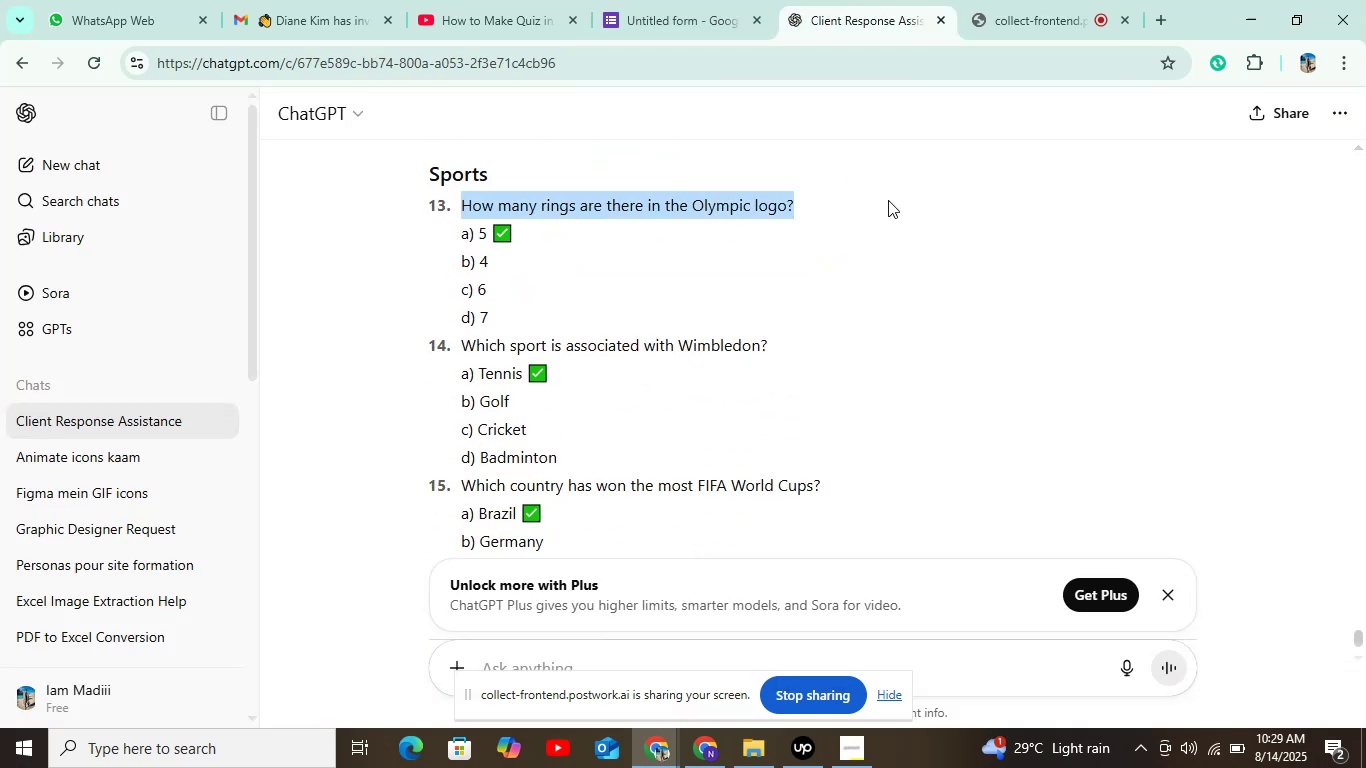 
key(Control+C)
 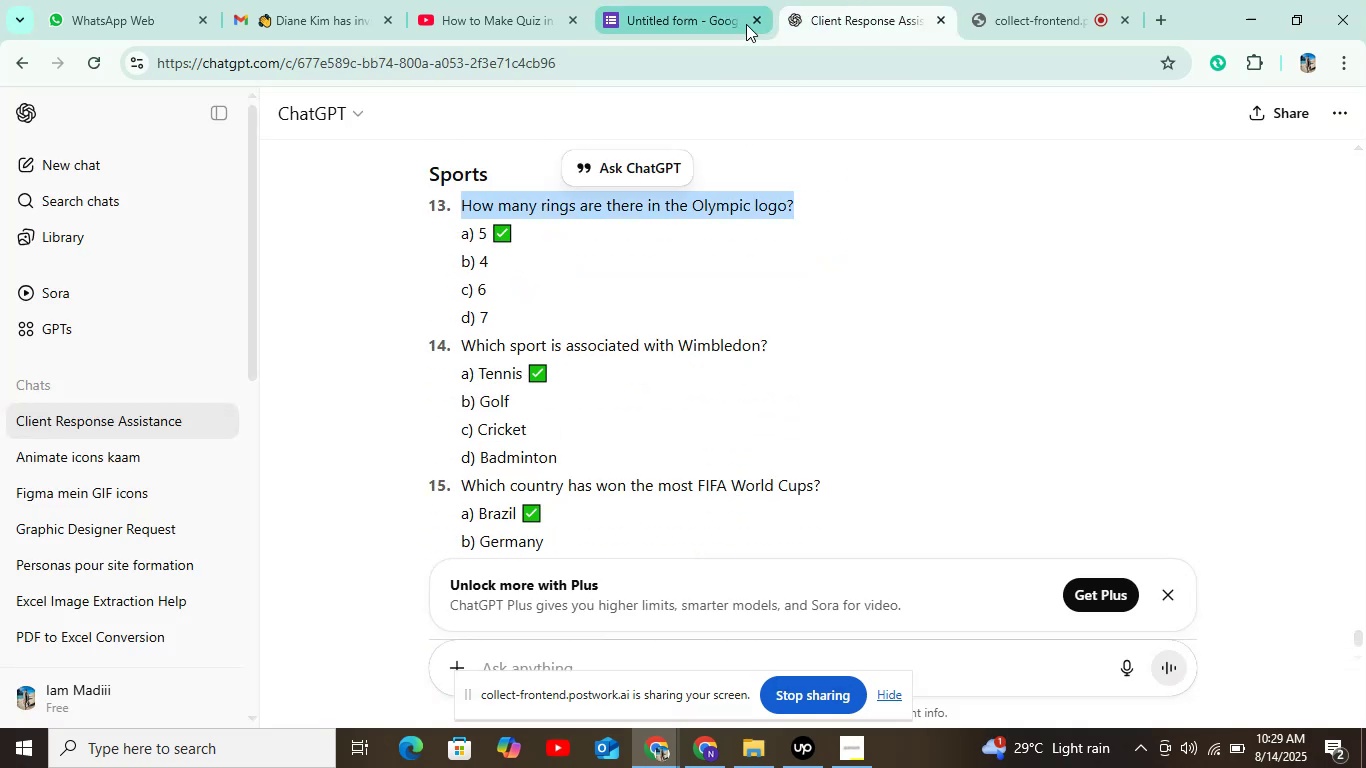 
left_click([702, 24])
 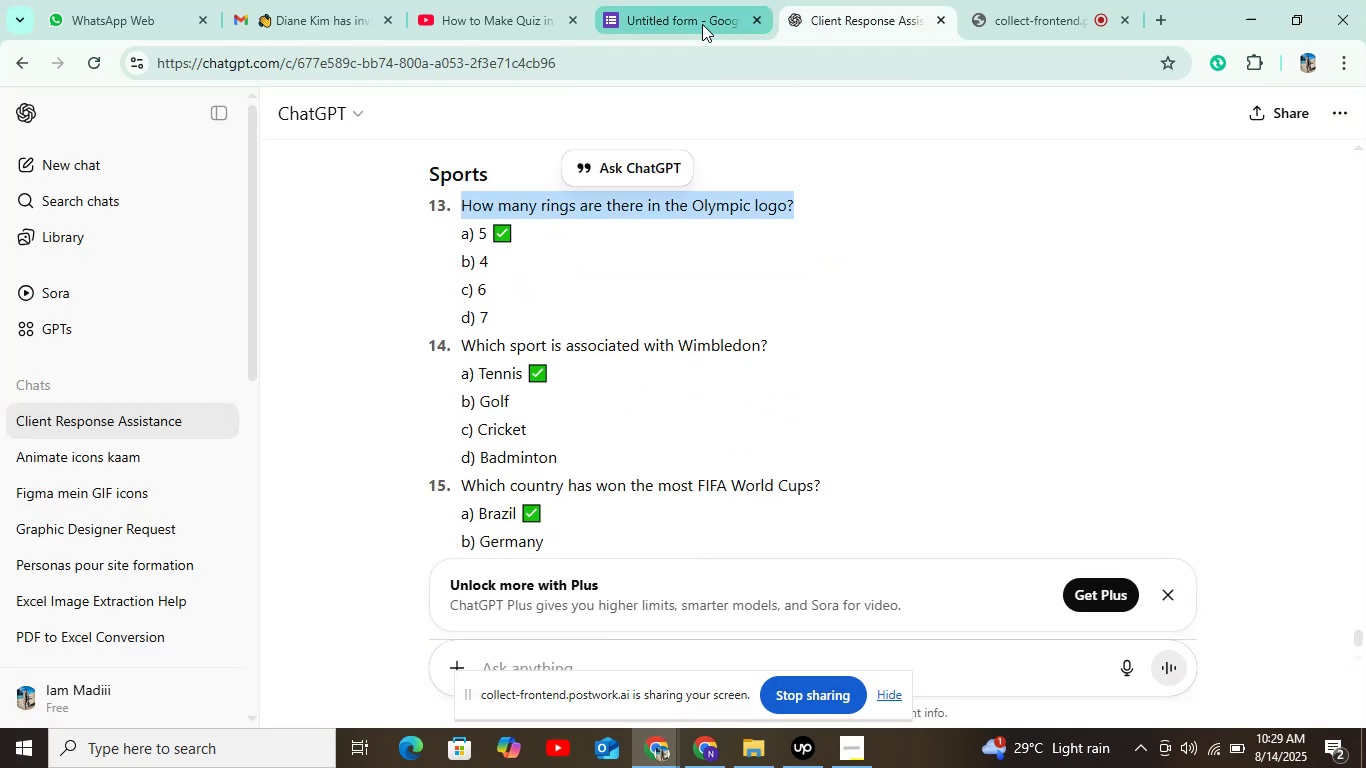 
key(Control+V)
 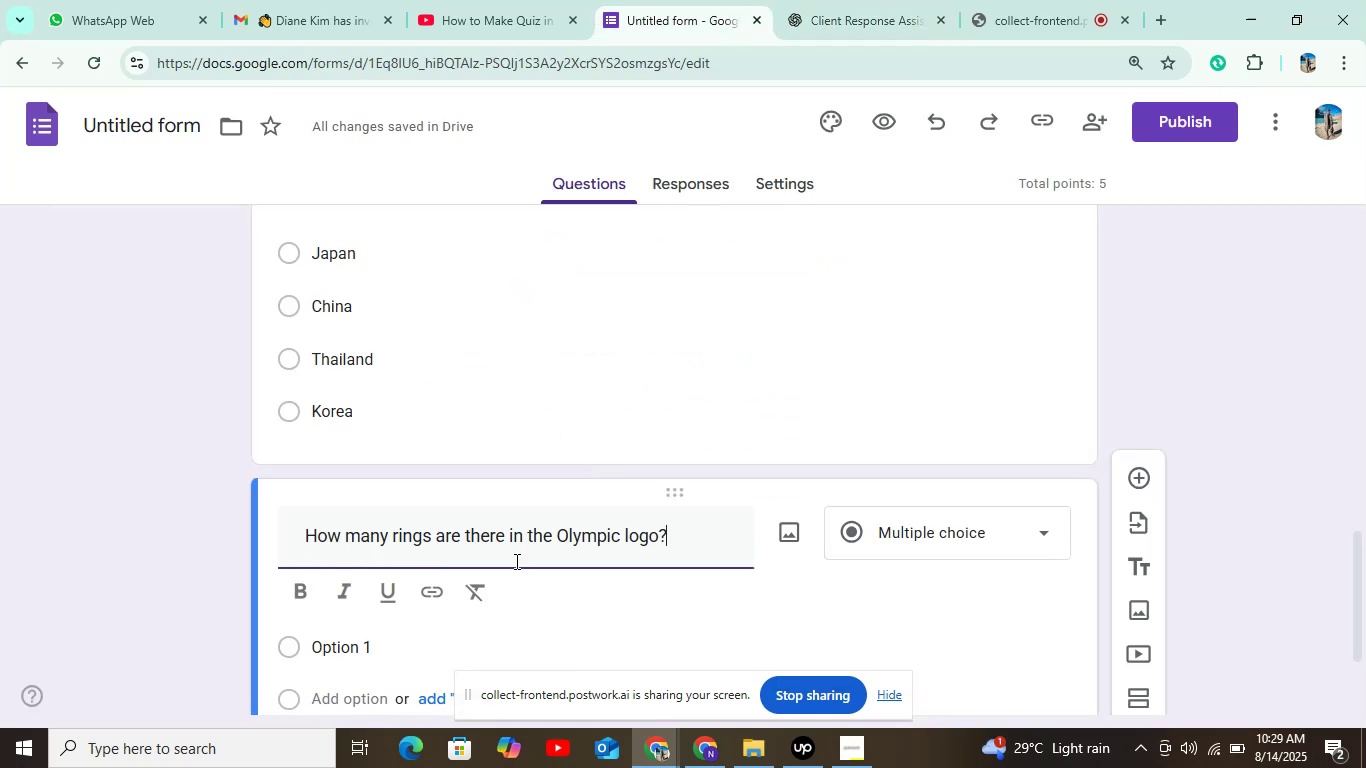 
scroll: coordinate [454, 547], scroll_direction: down, amount: 2.0
 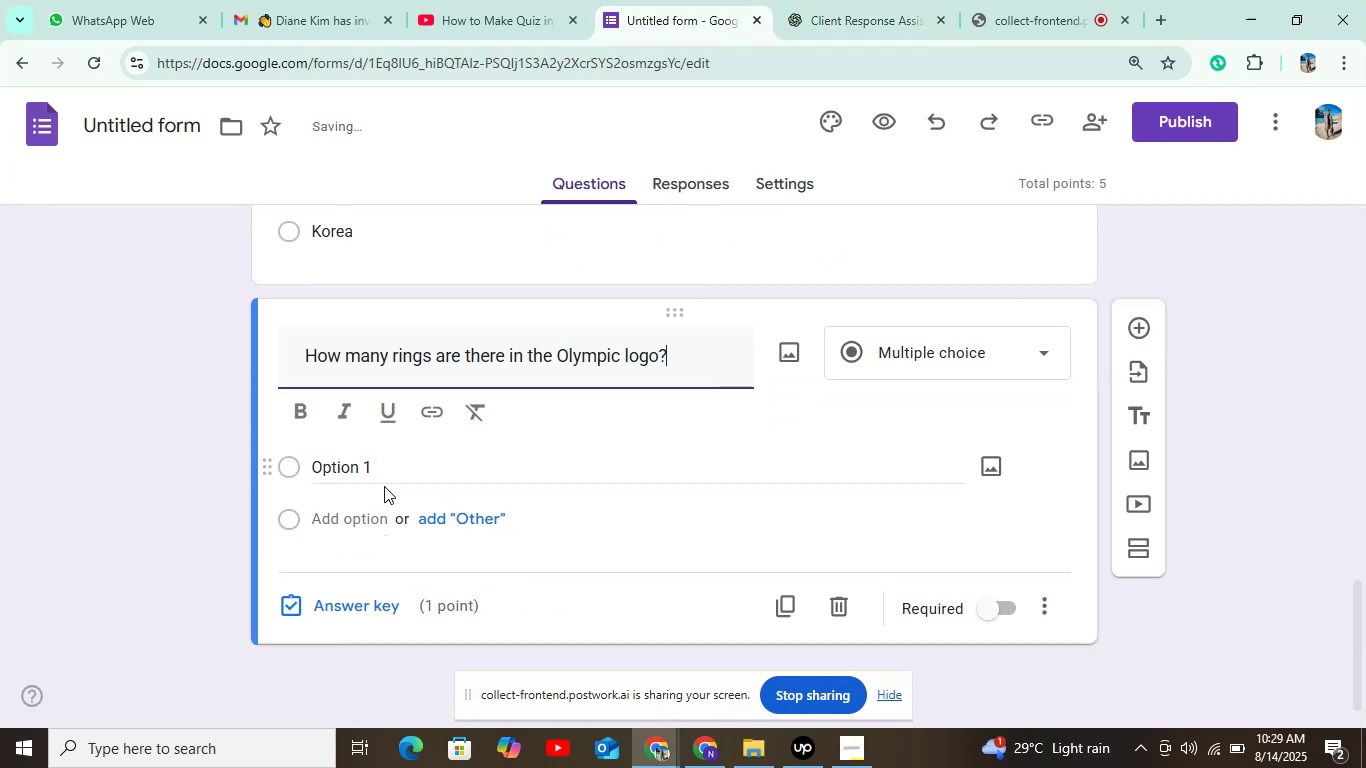 
left_click([382, 465])
 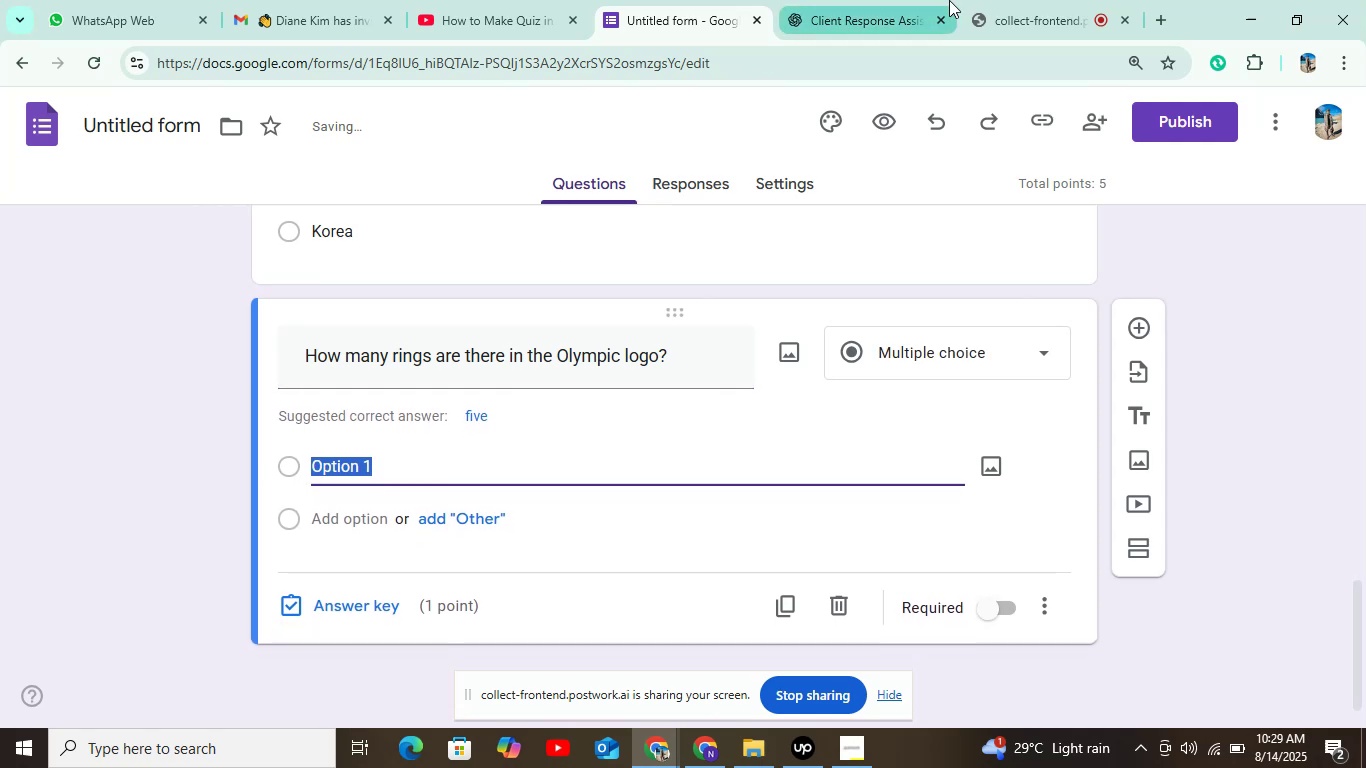 
left_click([848, 11])
 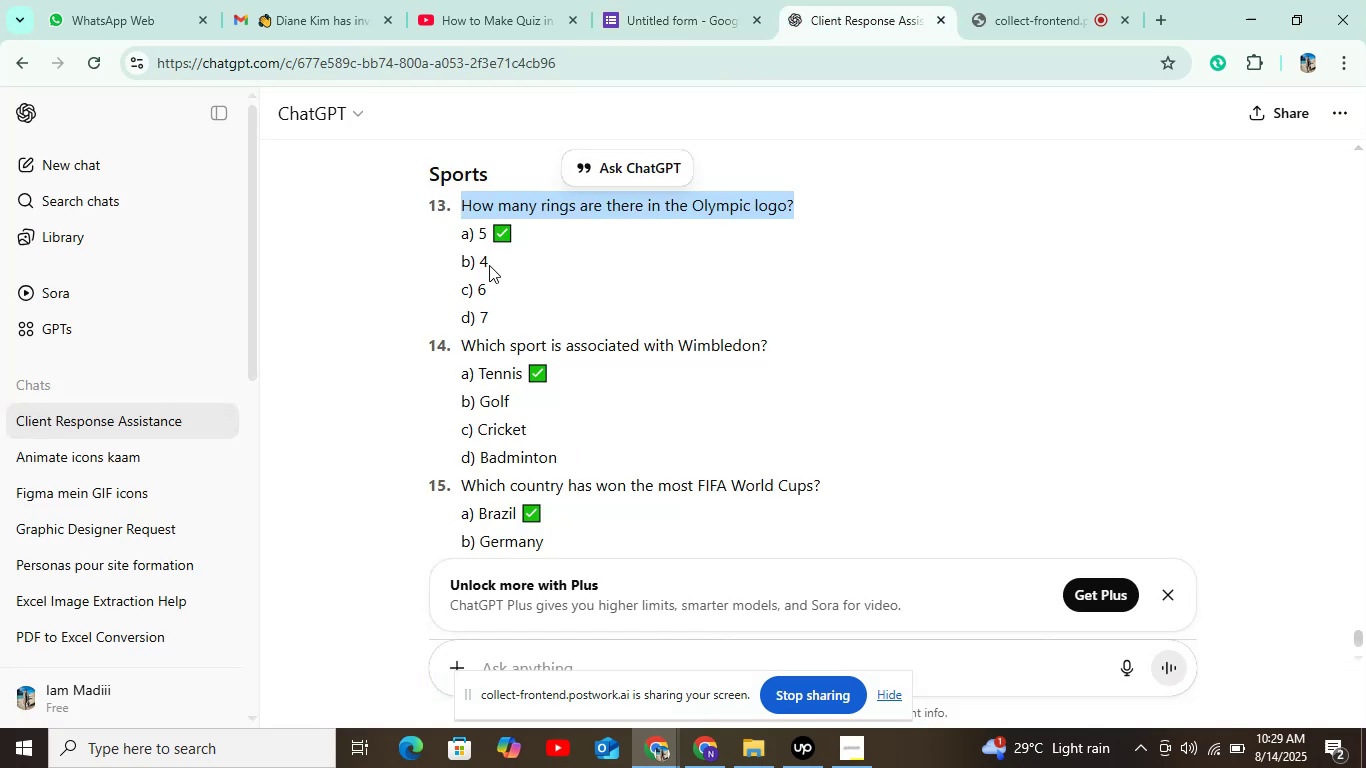 
double_click([483, 242])
 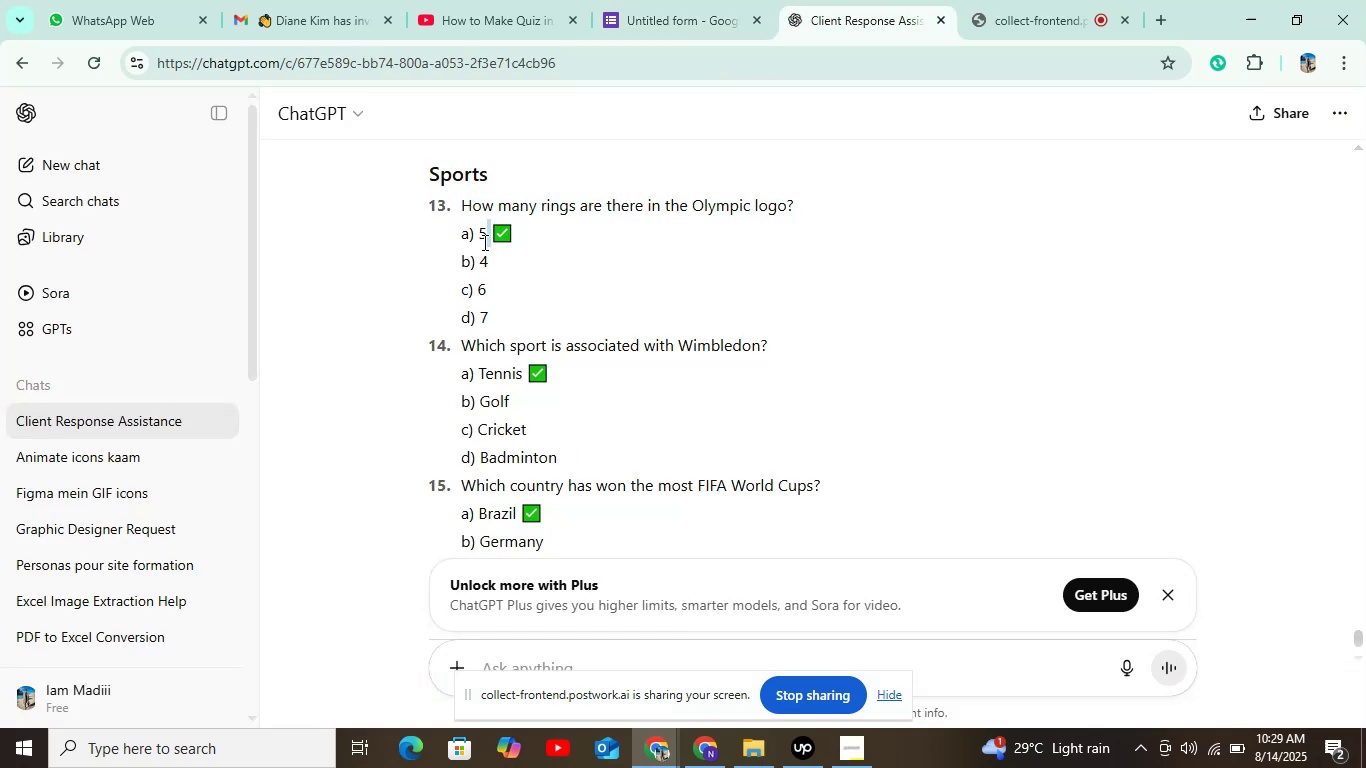 
key(Control+ControlLeft)
 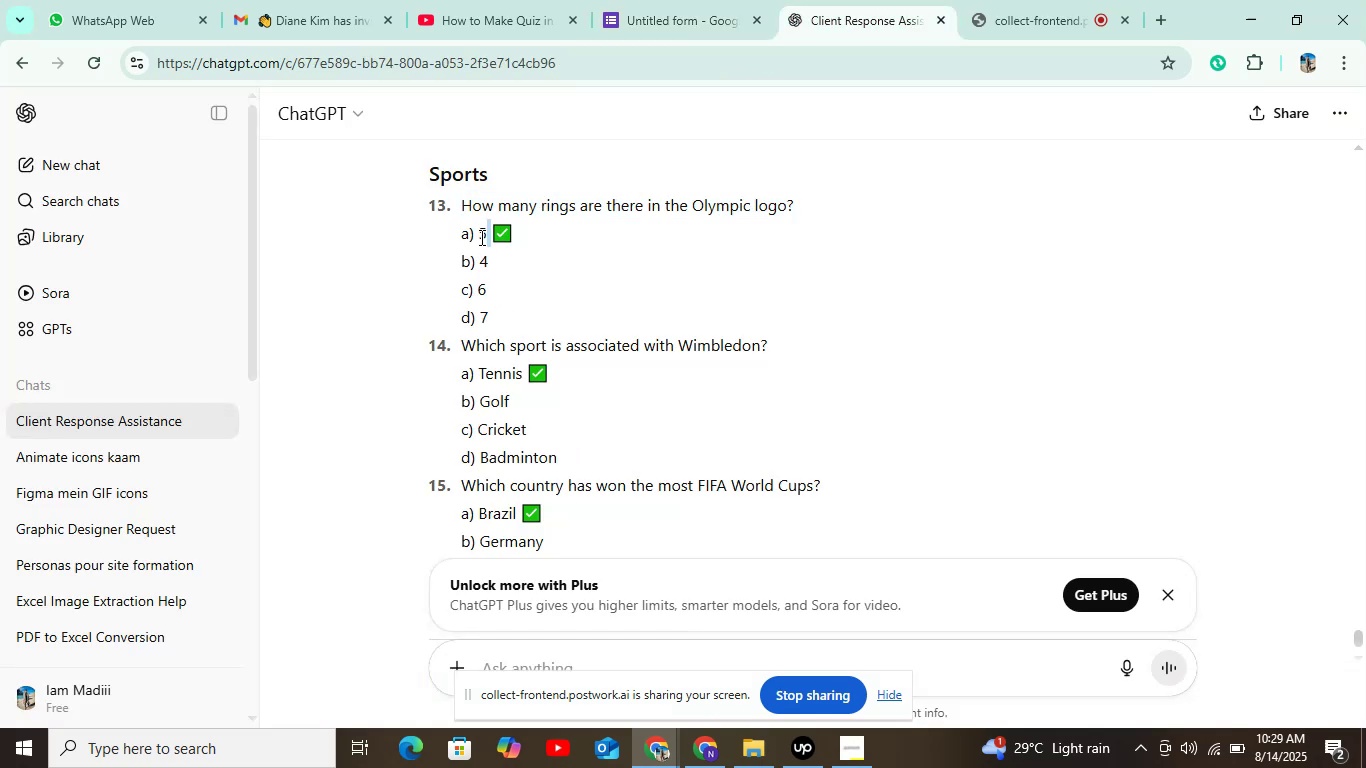 
double_click([480, 237])
 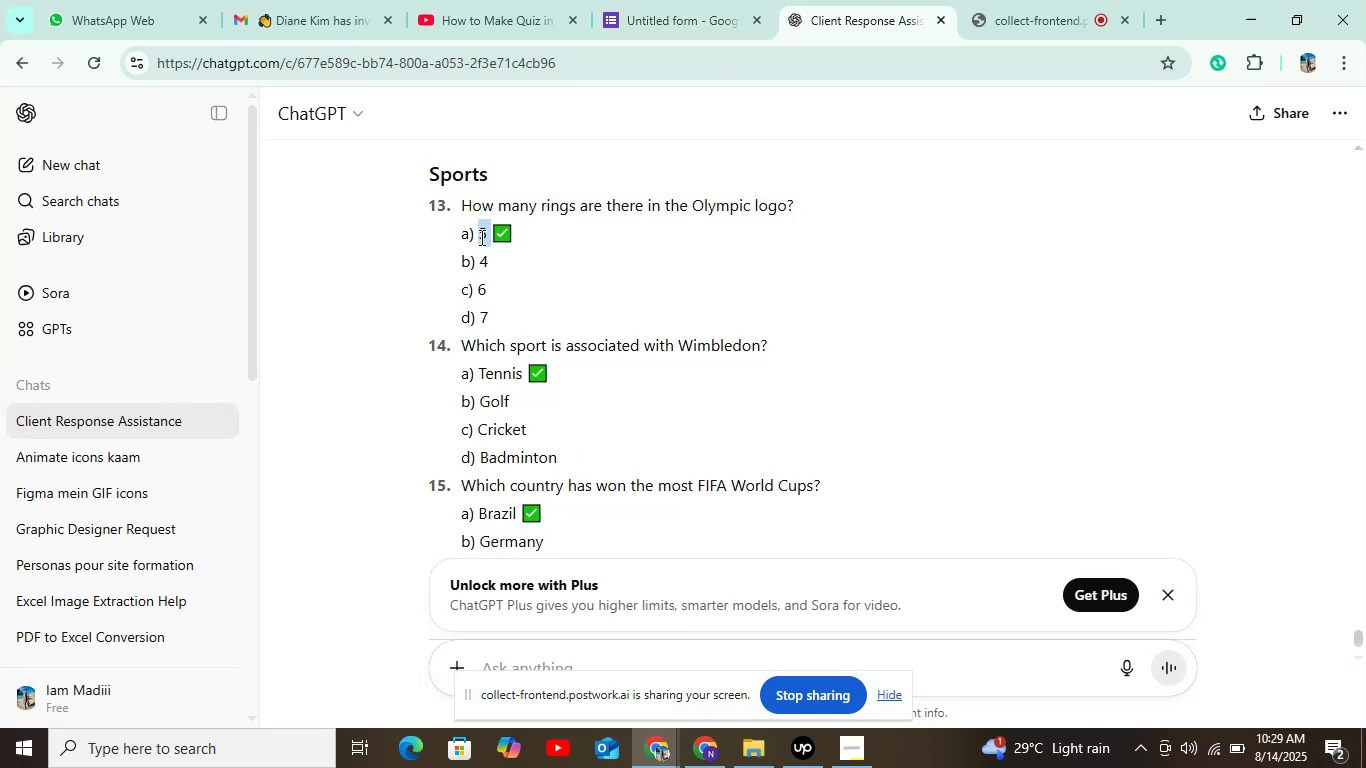 
key(Control+C)
 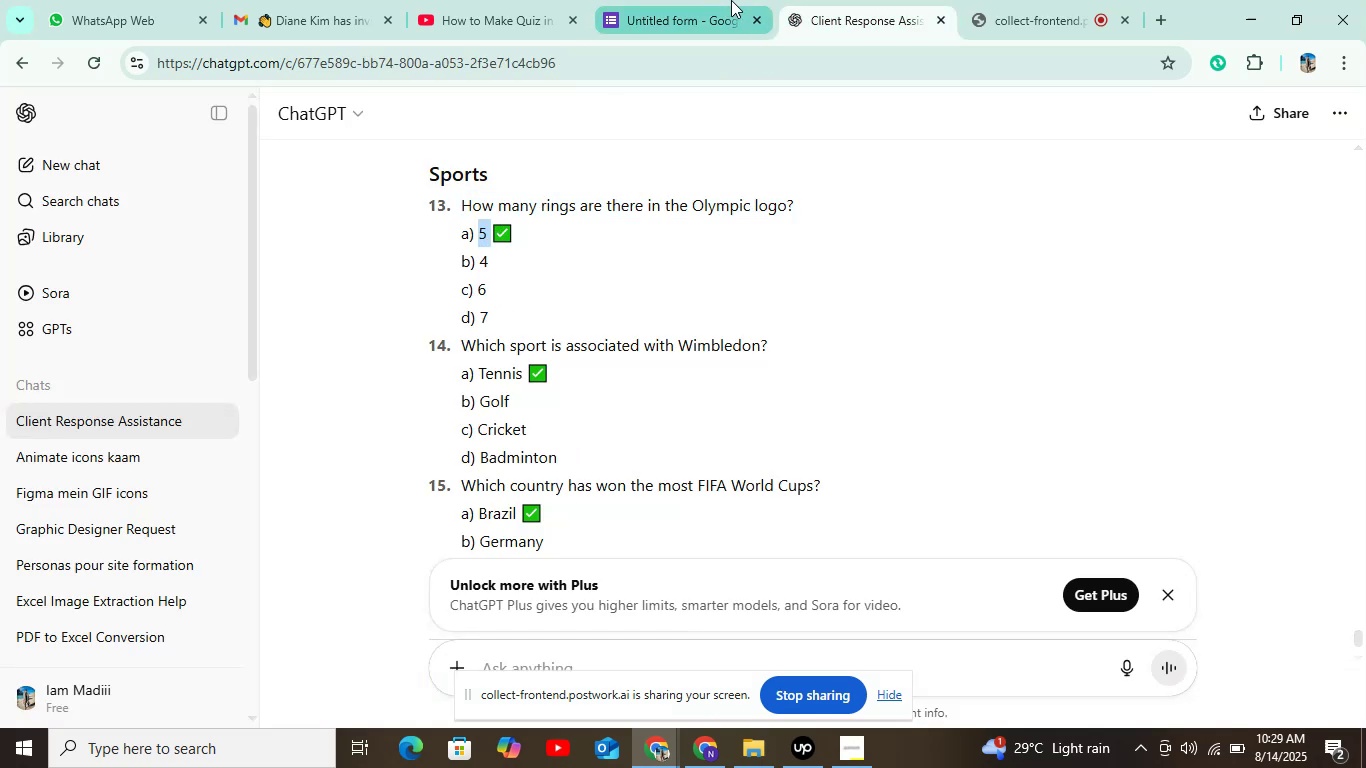 
left_click([706, 7])
 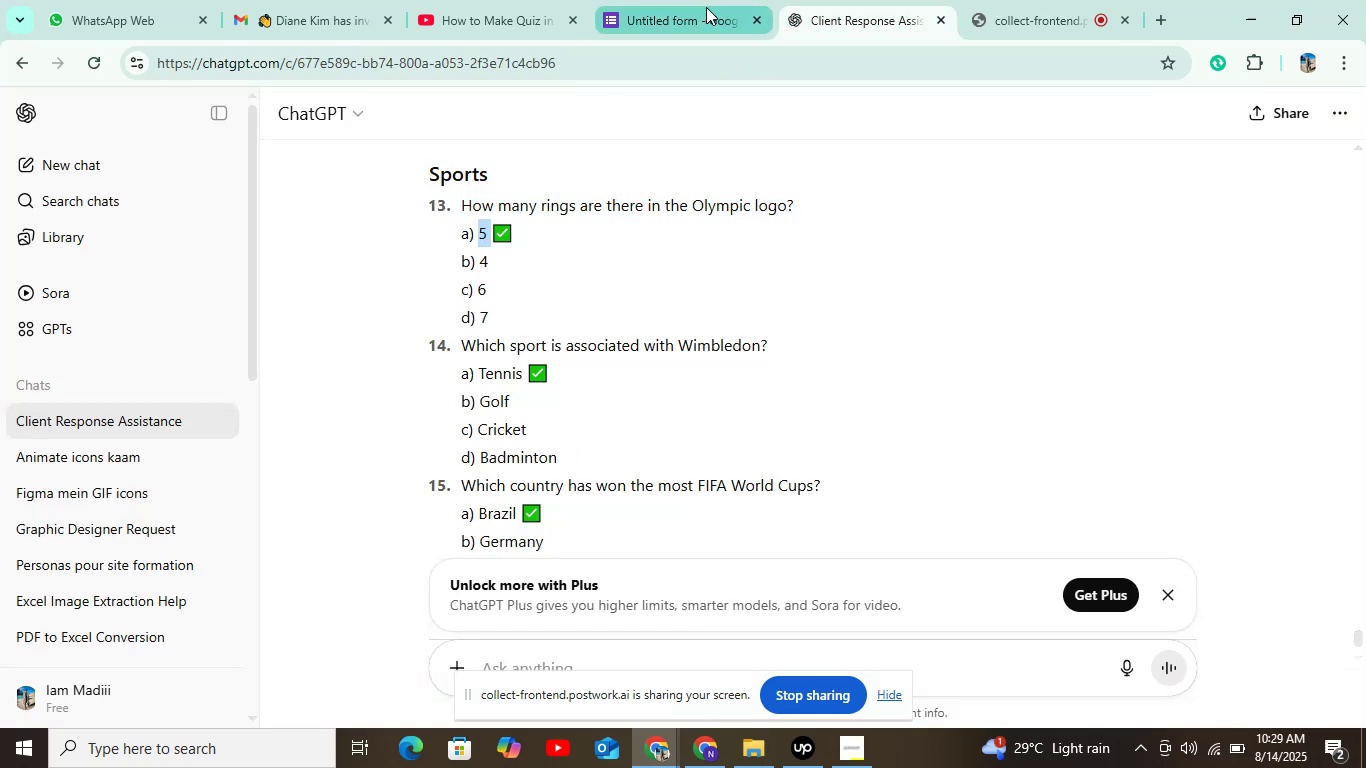 
key(Control+V)
 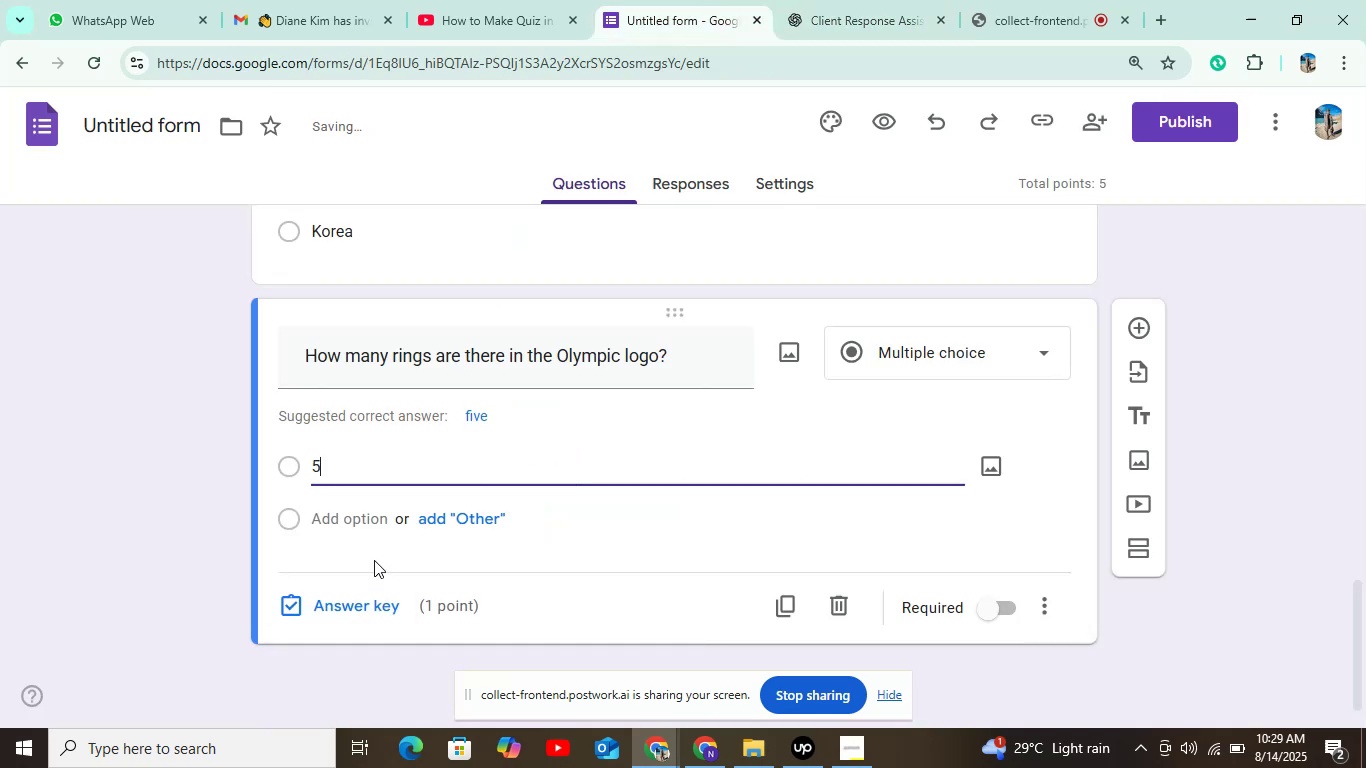 
left_click([375, 536])
 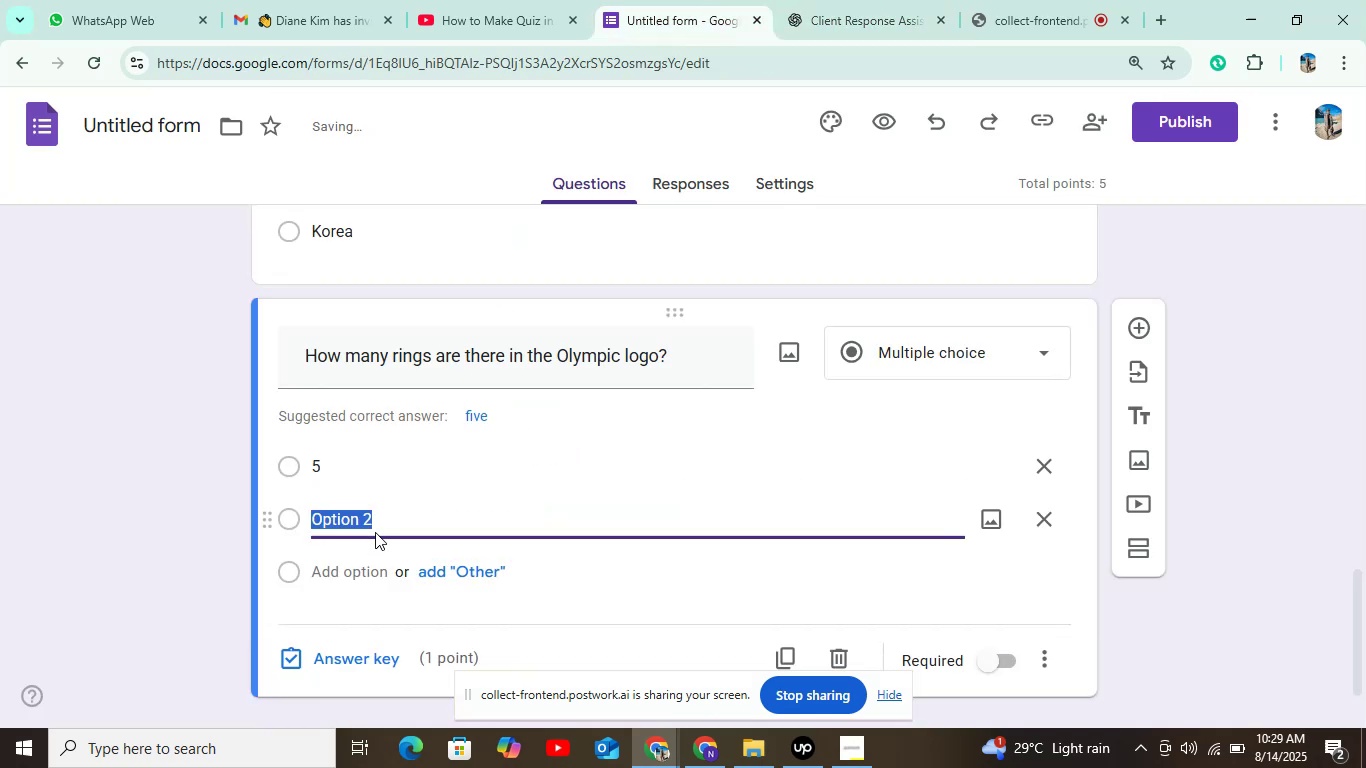 
key(6)
 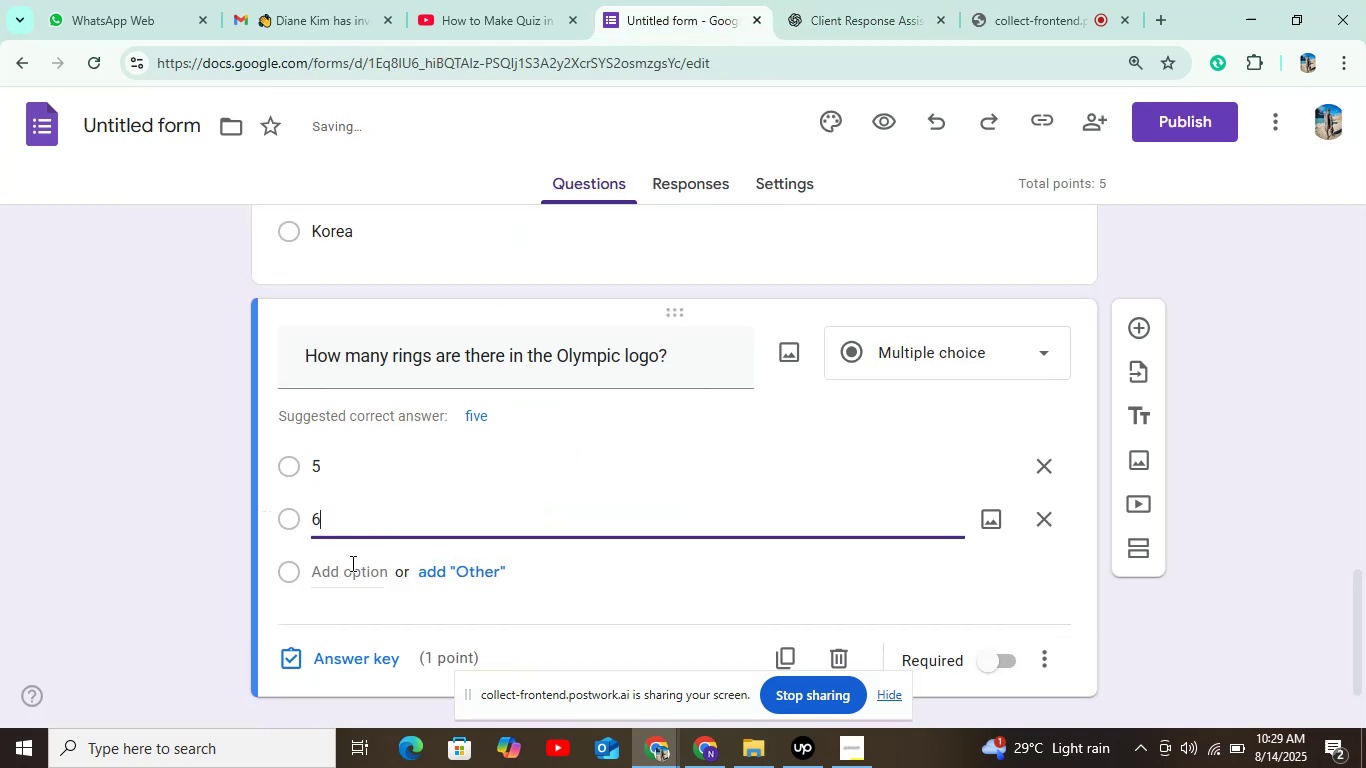 
left_click([348, 574])
 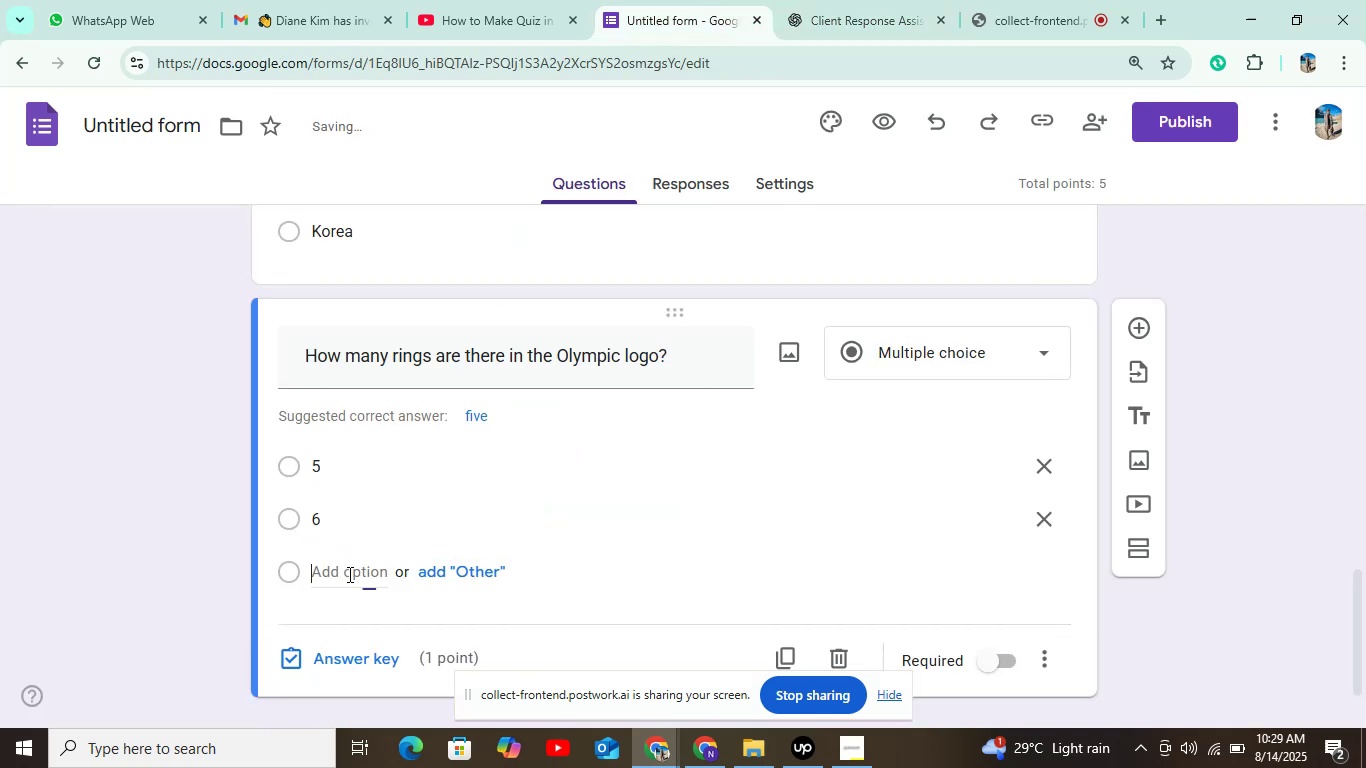 
key(7)
 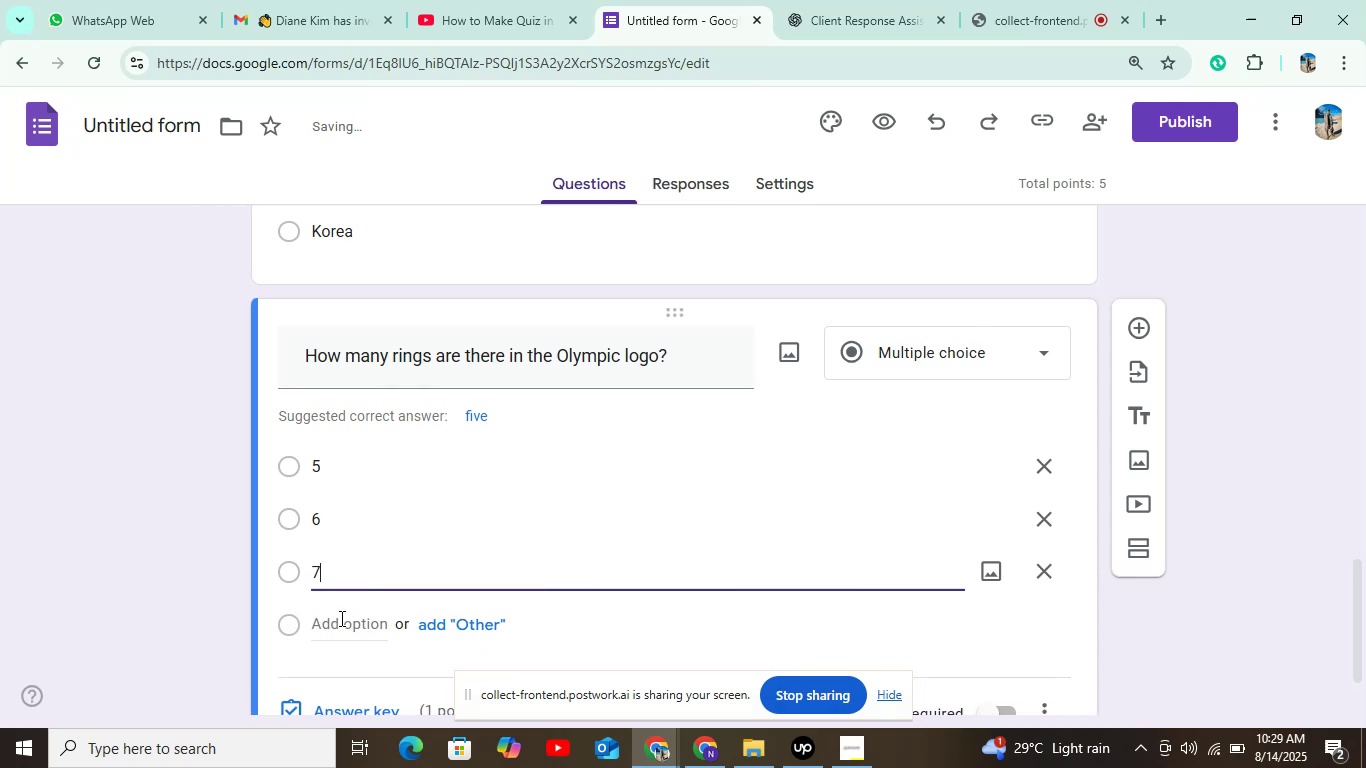 
left_click([340, 618])
 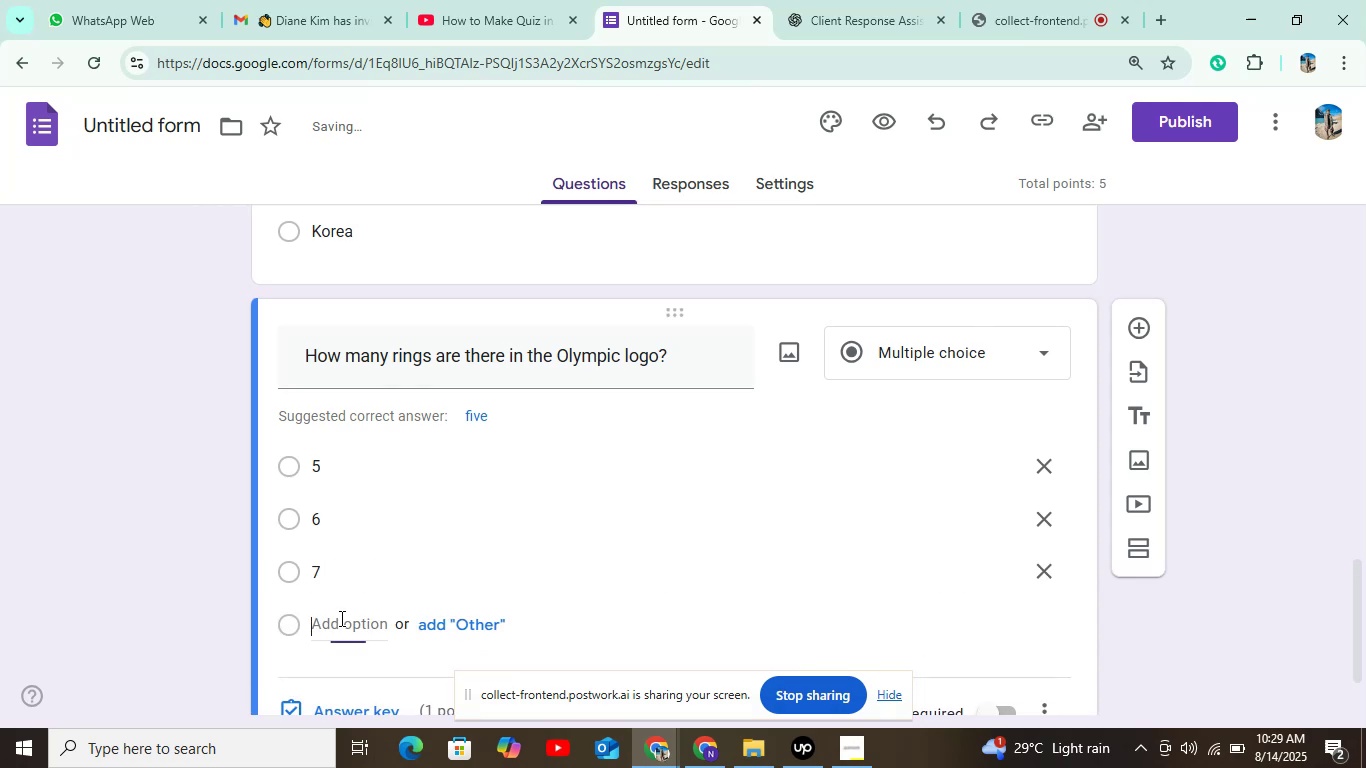 
key(8)
 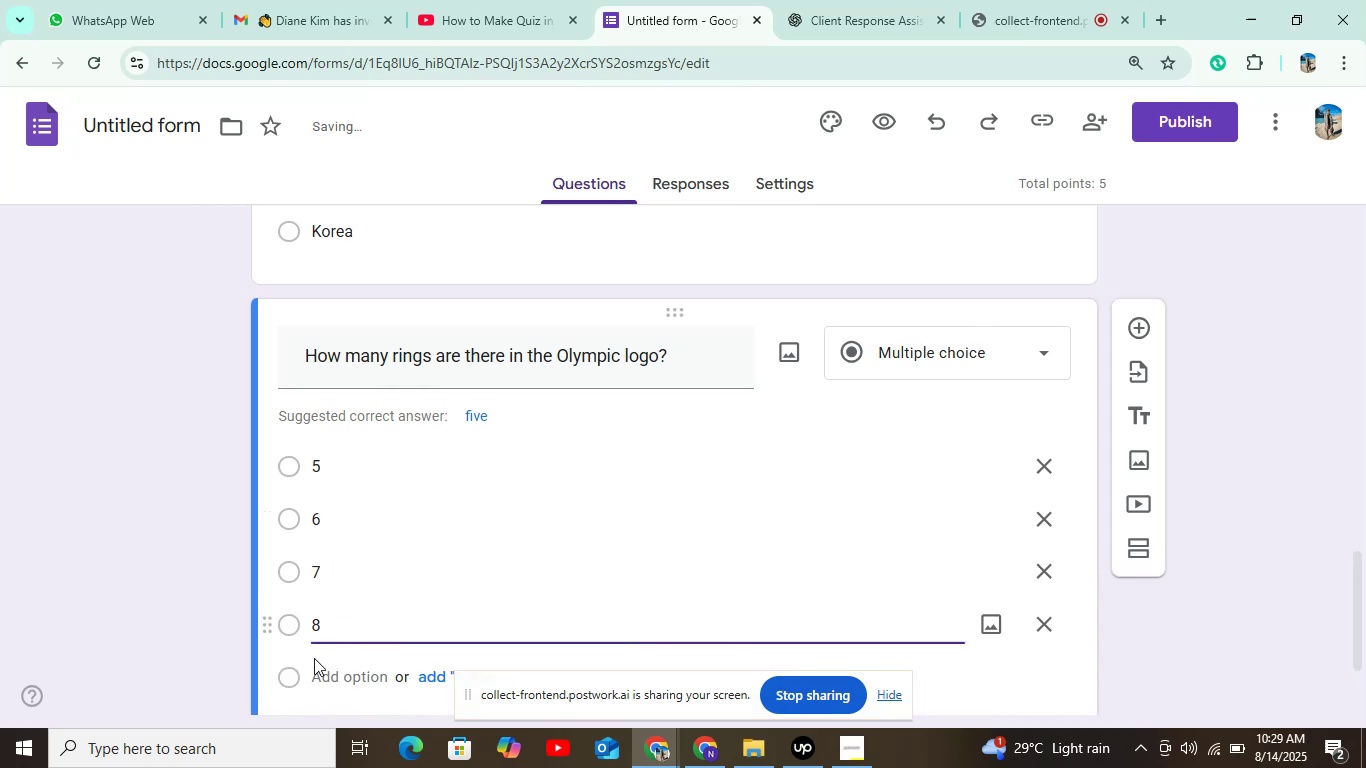 
scroll: coordinate [469, 582], scroll_direction: down, amount: 3.0
 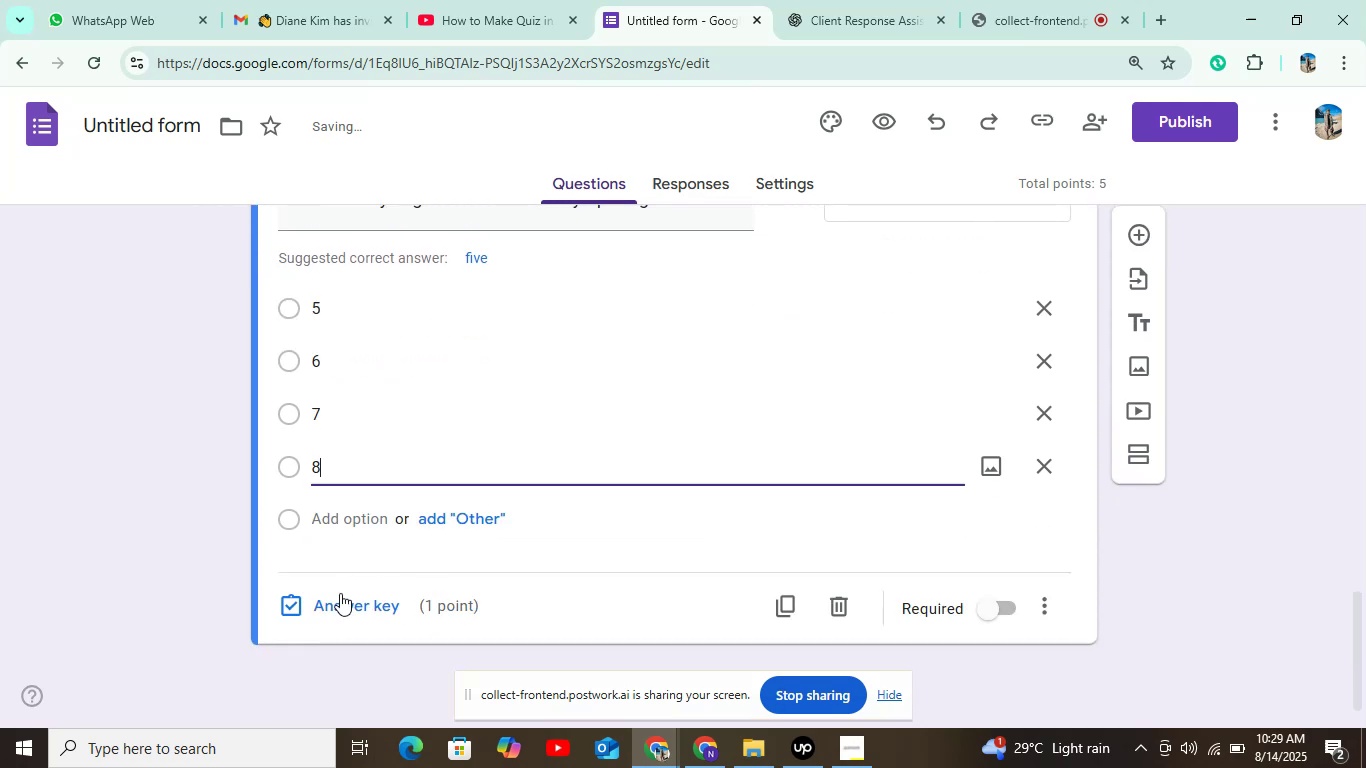 
left_click([340, 593])
 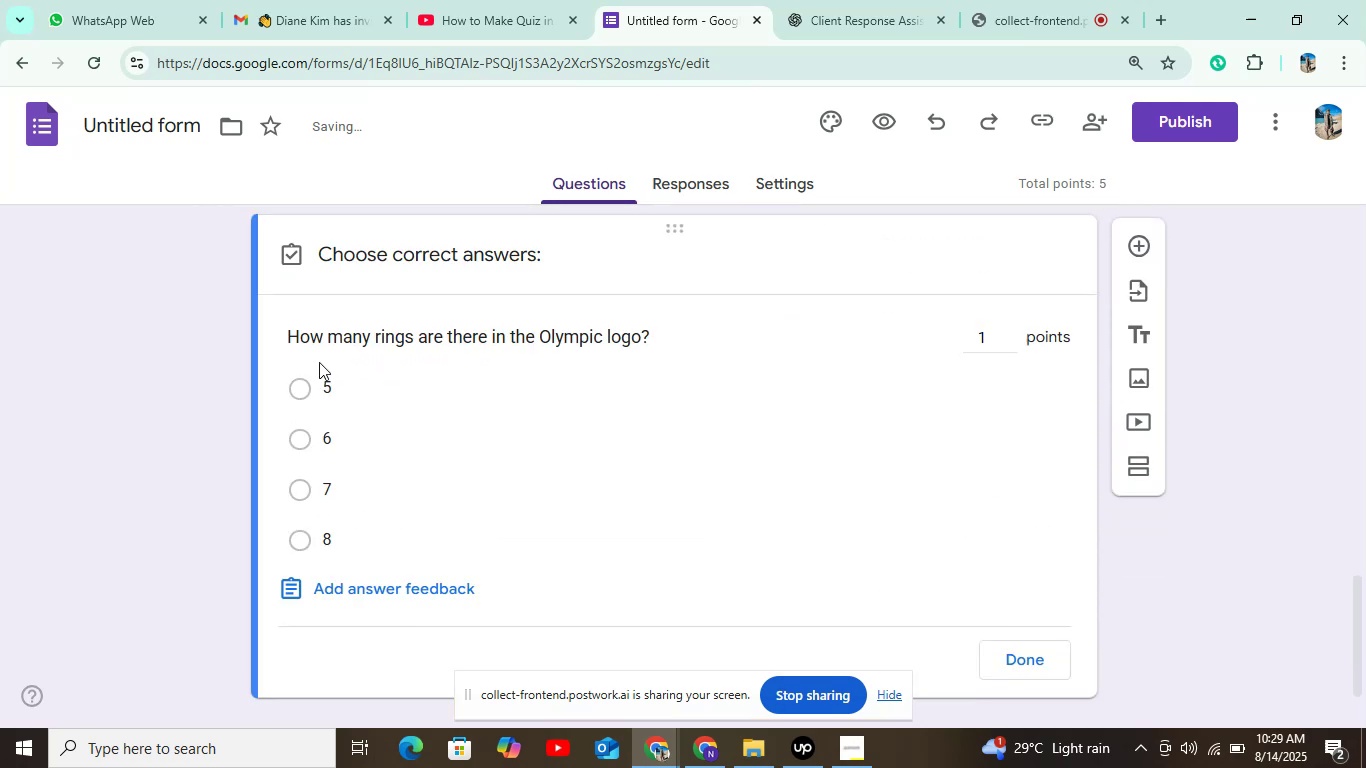 
double_click([320, 386])
 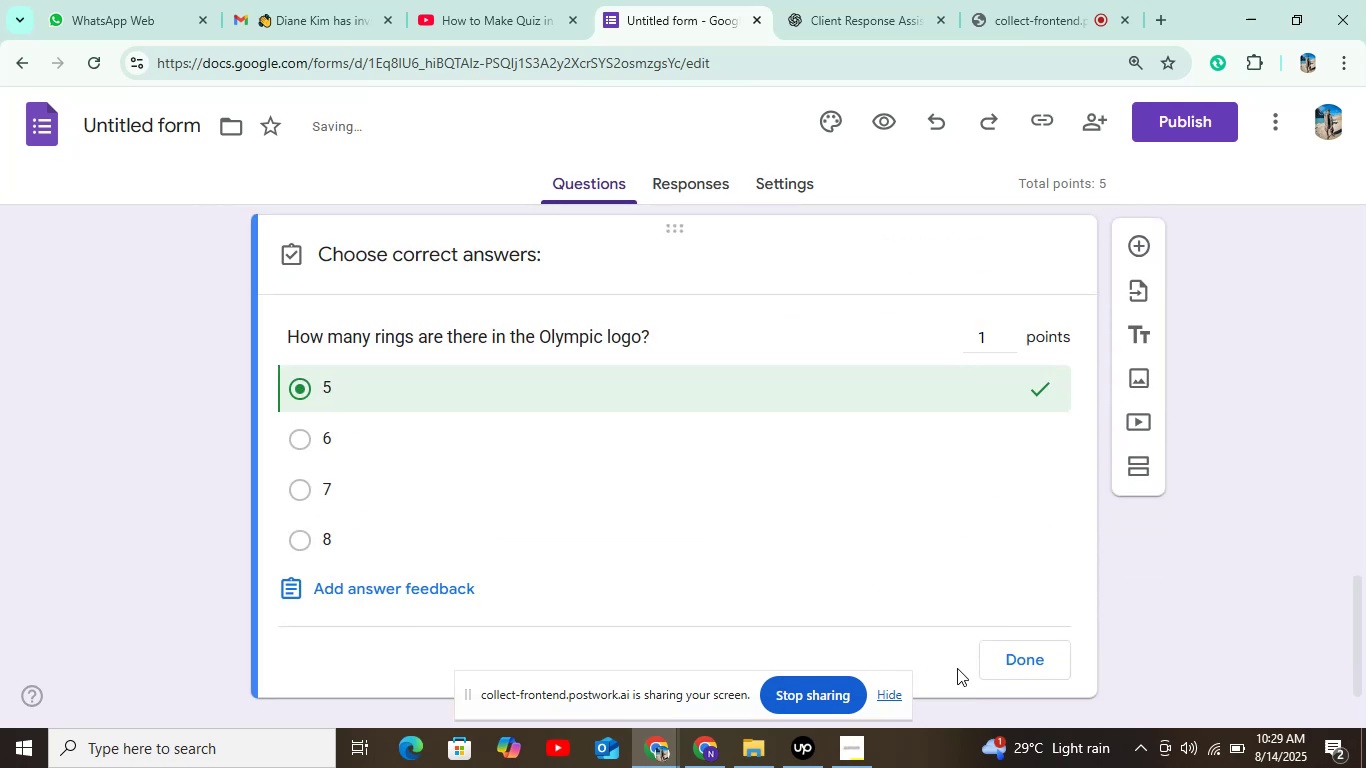 
left_click([1019, 675])
 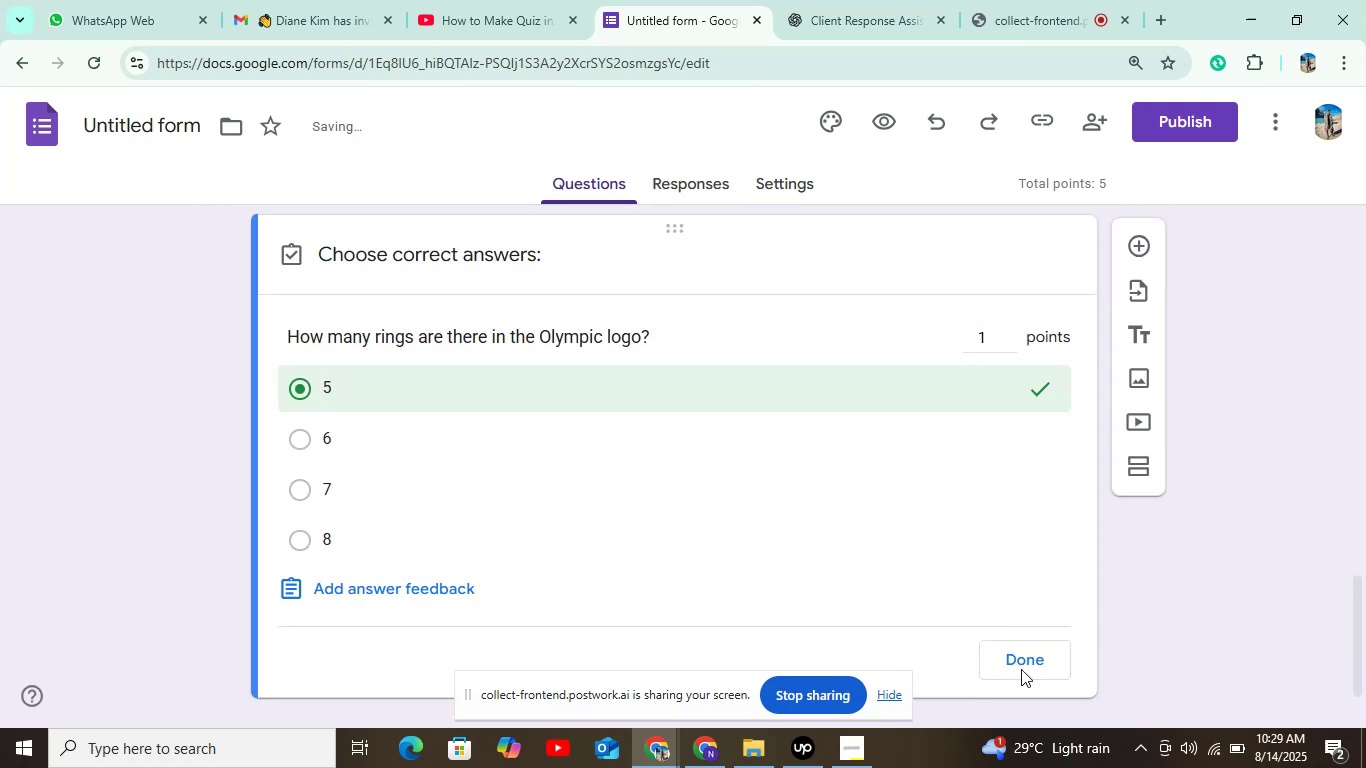 
left_click([1021, 664])
 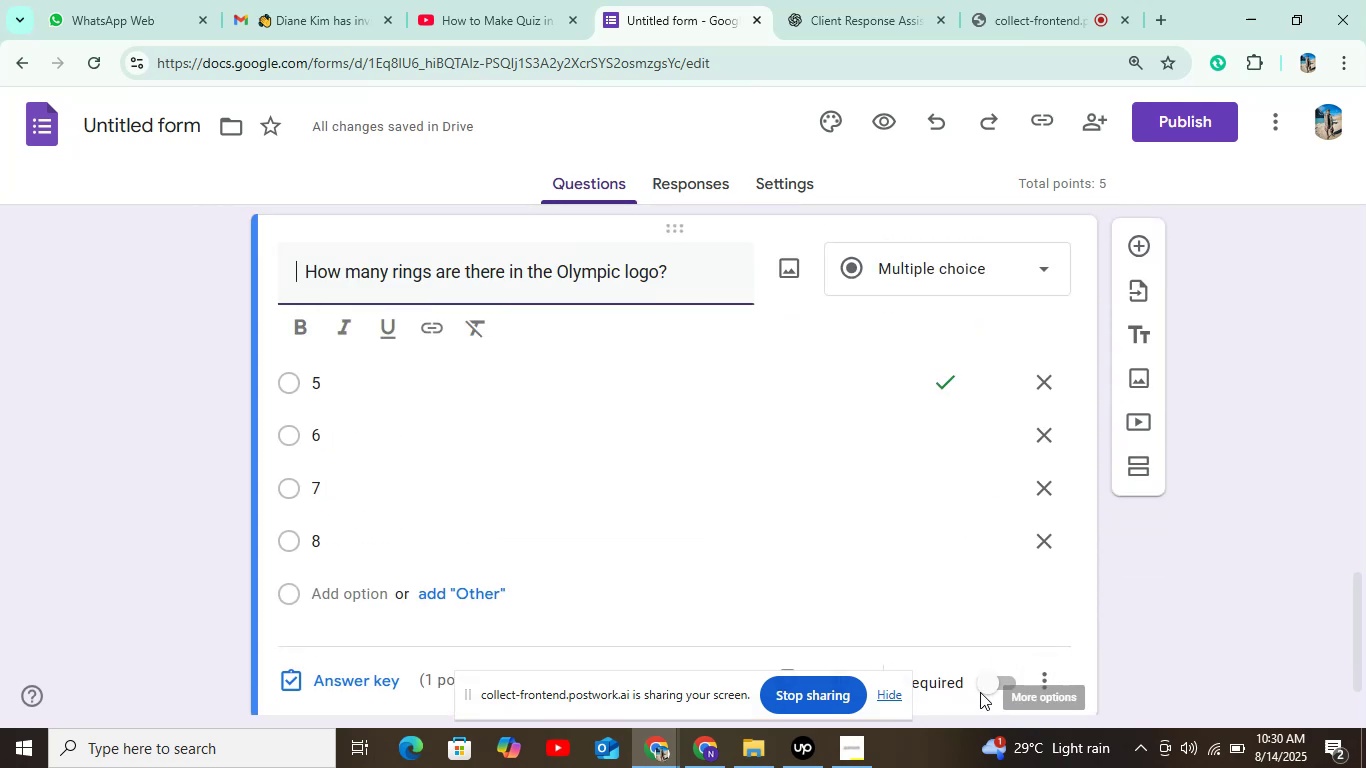 
left_click([989, 688])
 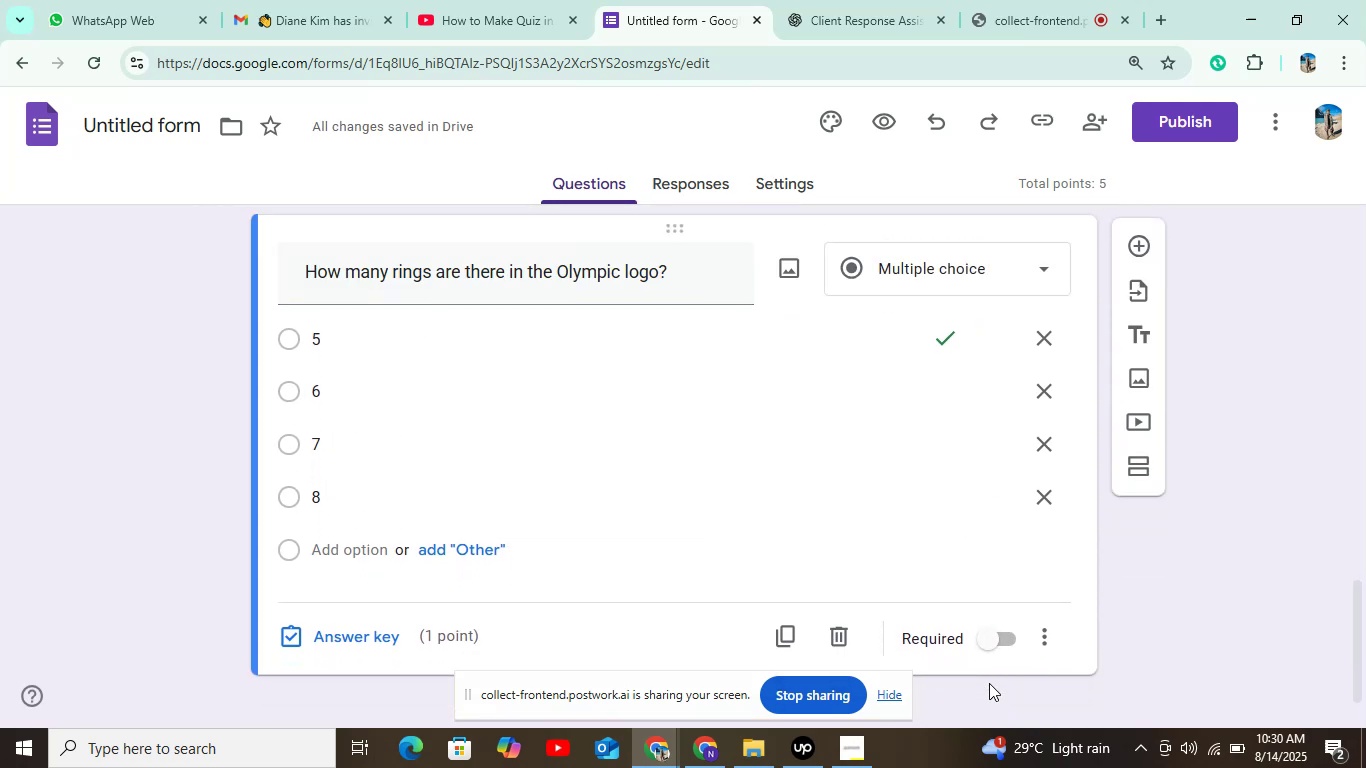 
left_click([989, 651])
 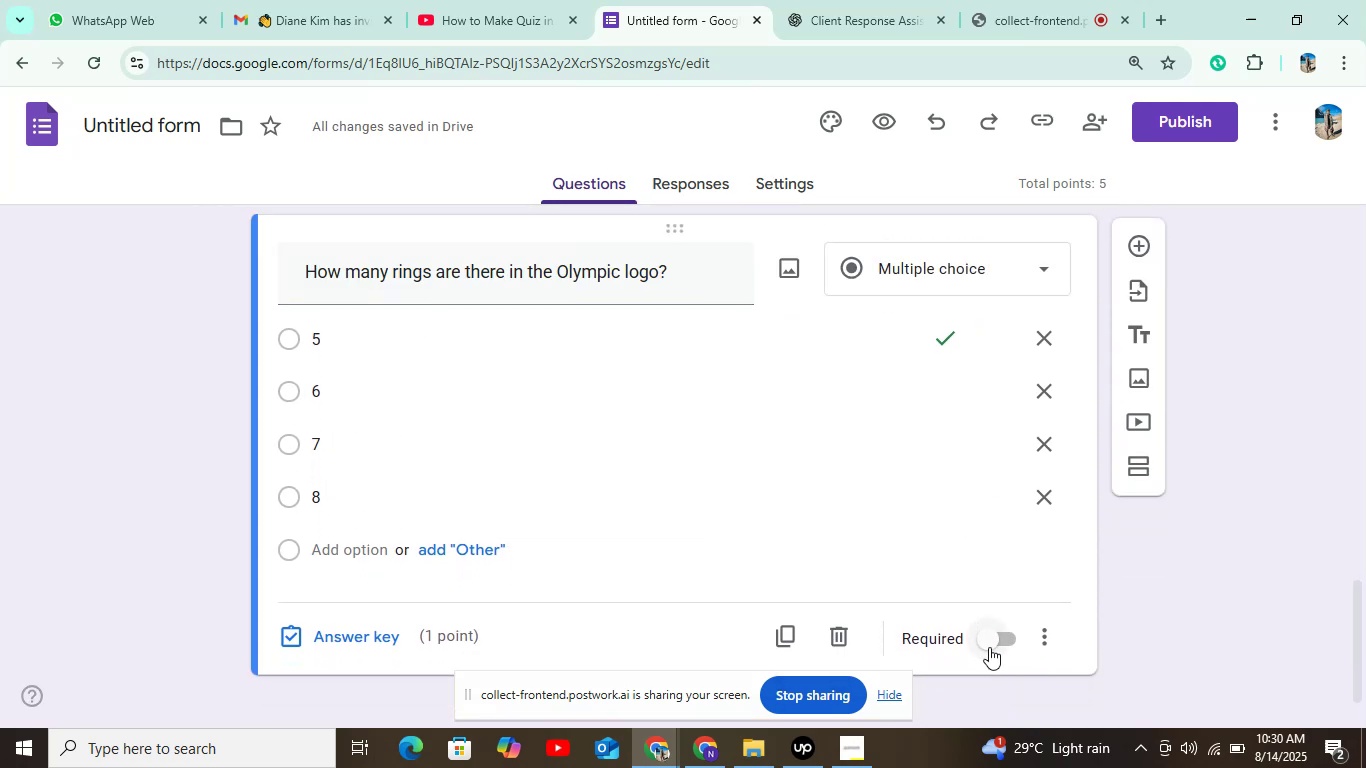 
left_click([993, 635])
 